 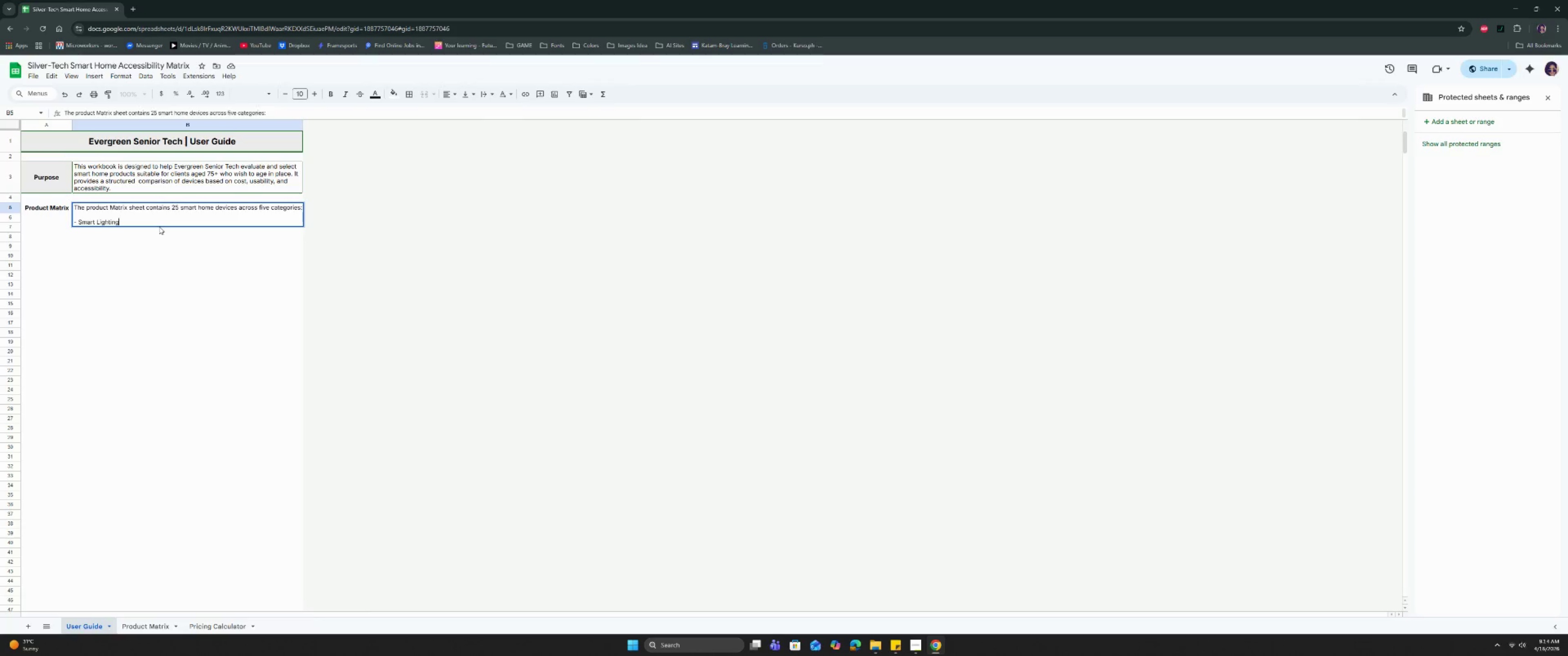 
key(Control+ControlRight)
 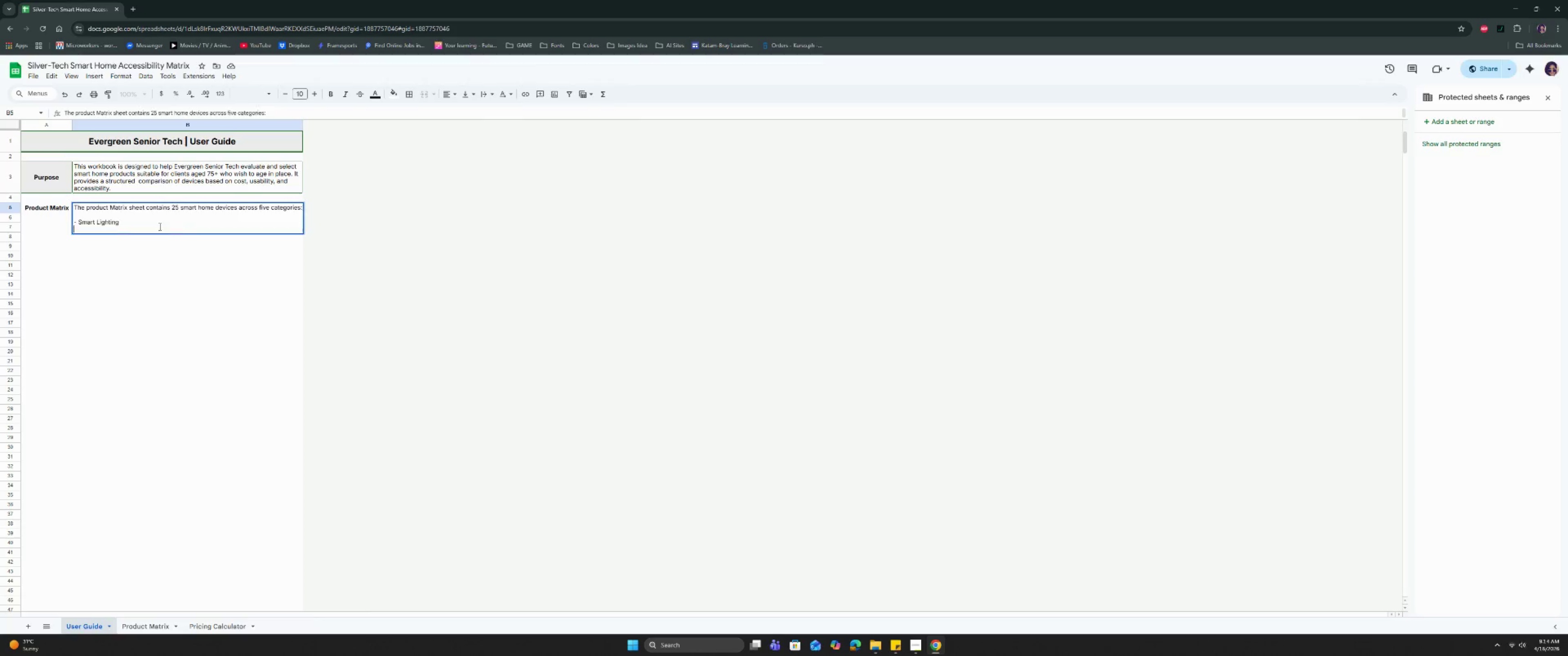 
key(Control+Enter)
 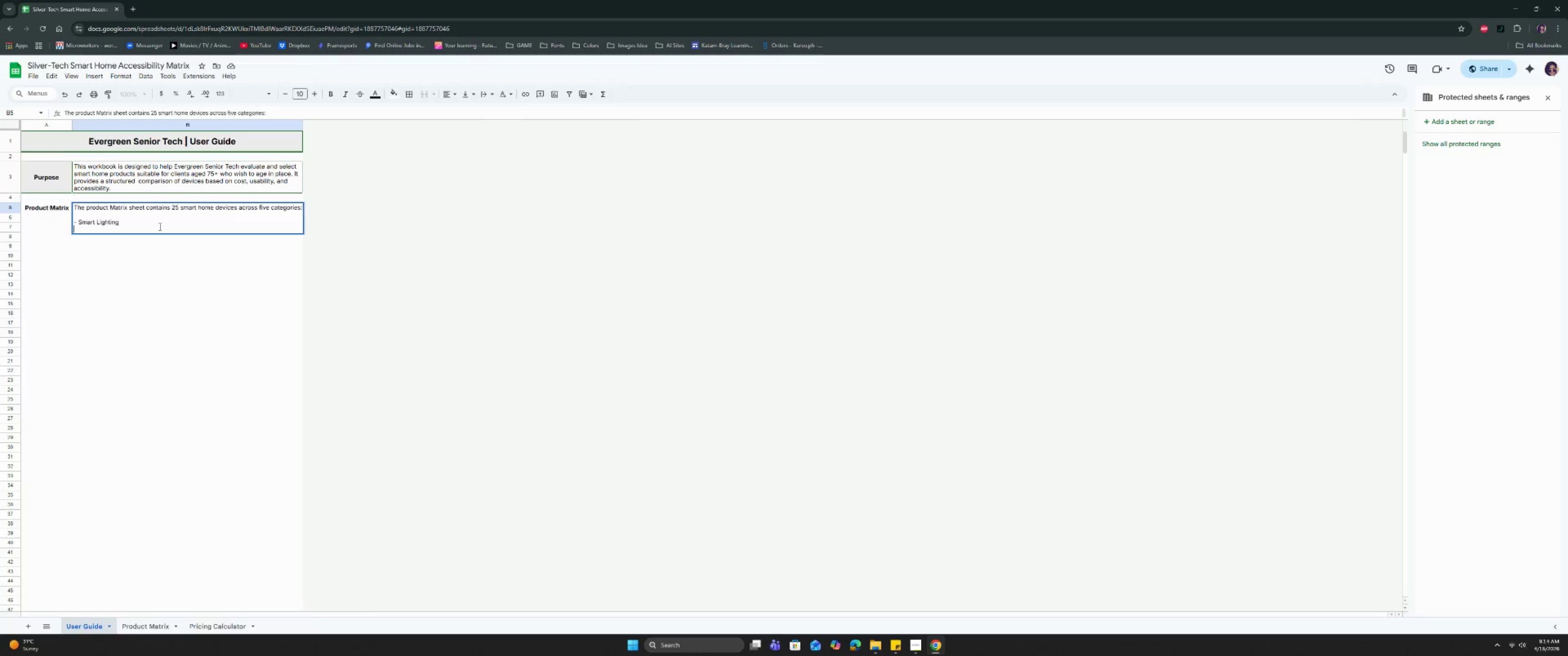 
type(- Fall Detection / Sensors)
 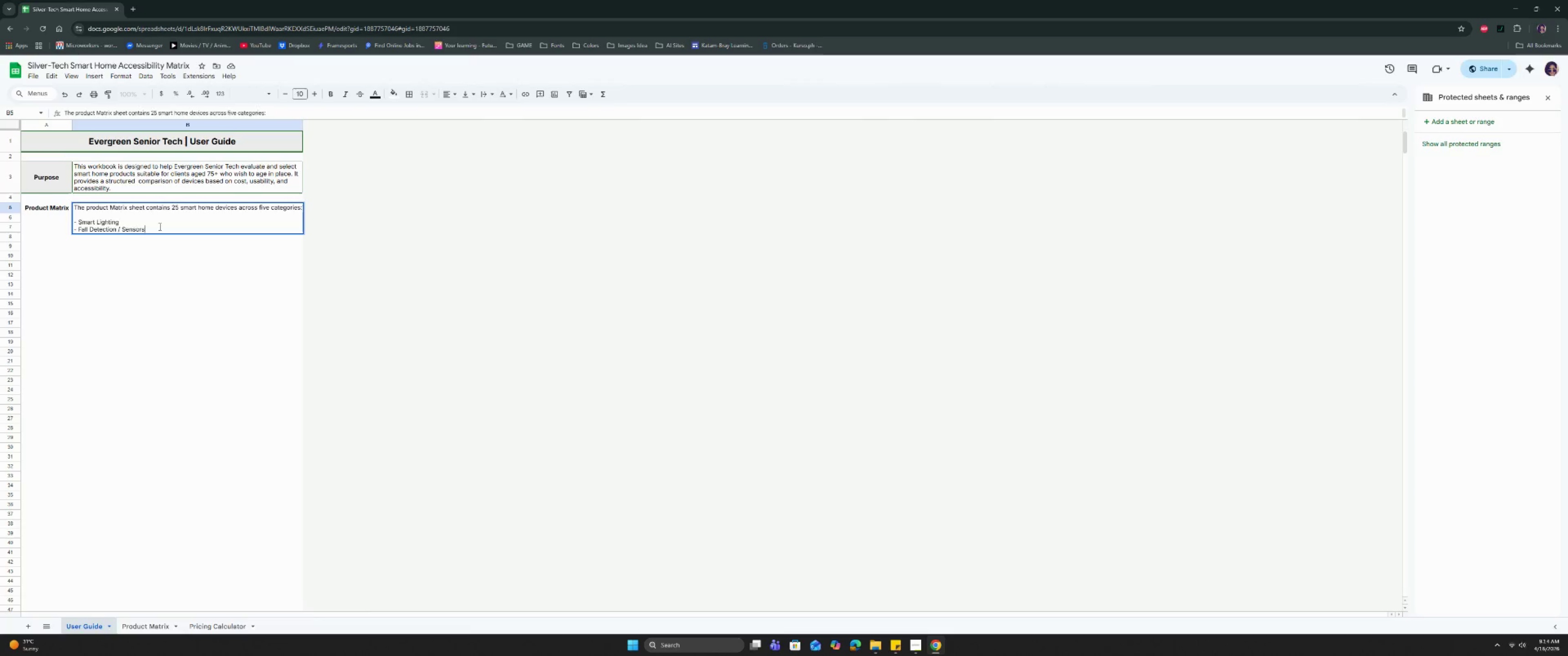 
key(Control+Enter)
 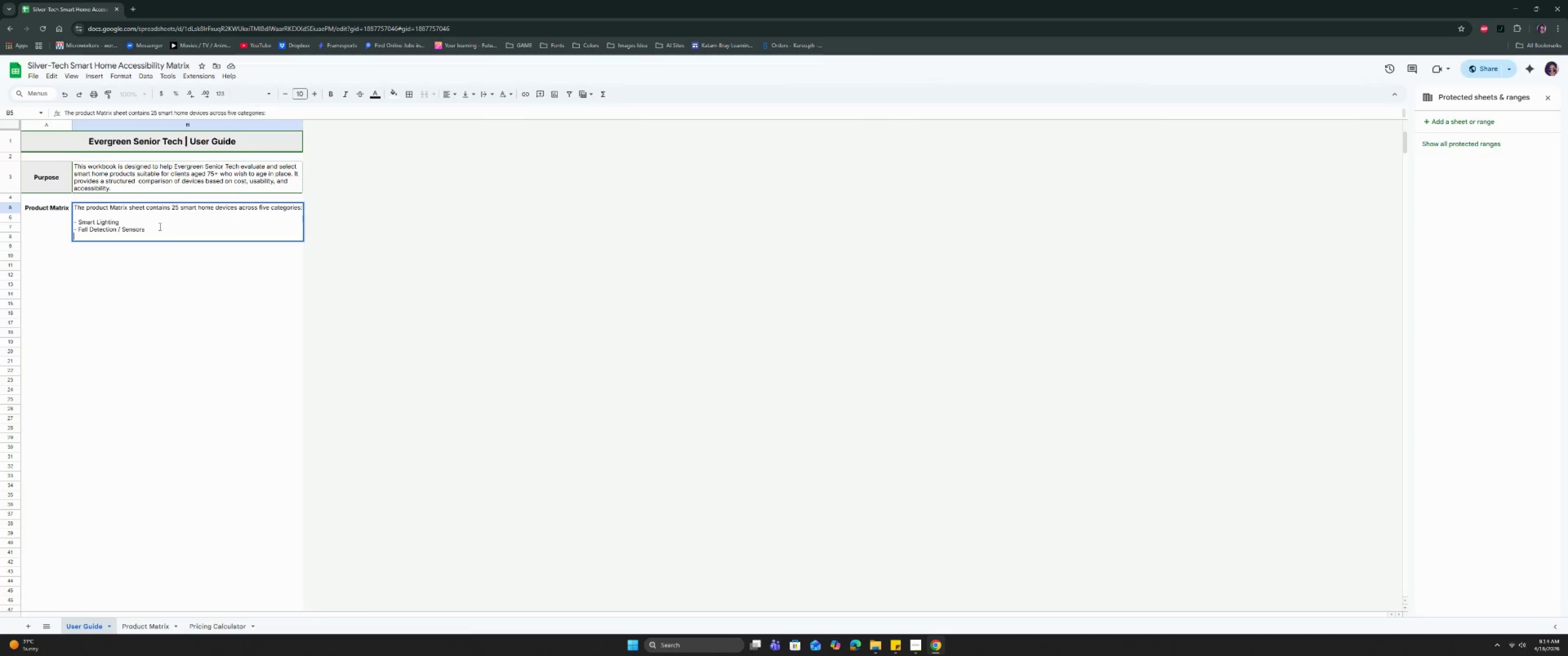 
type(- Smart Looks)
 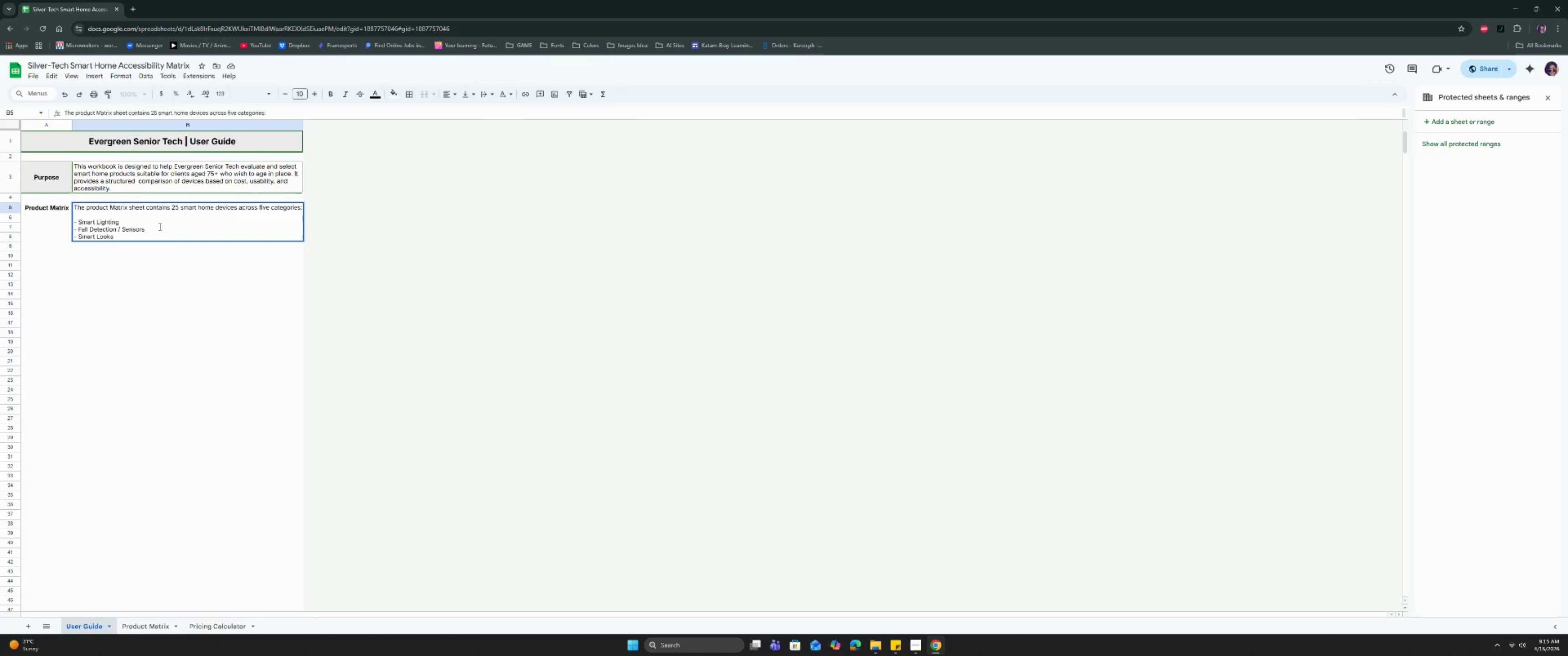 
key(Control+Enter)
 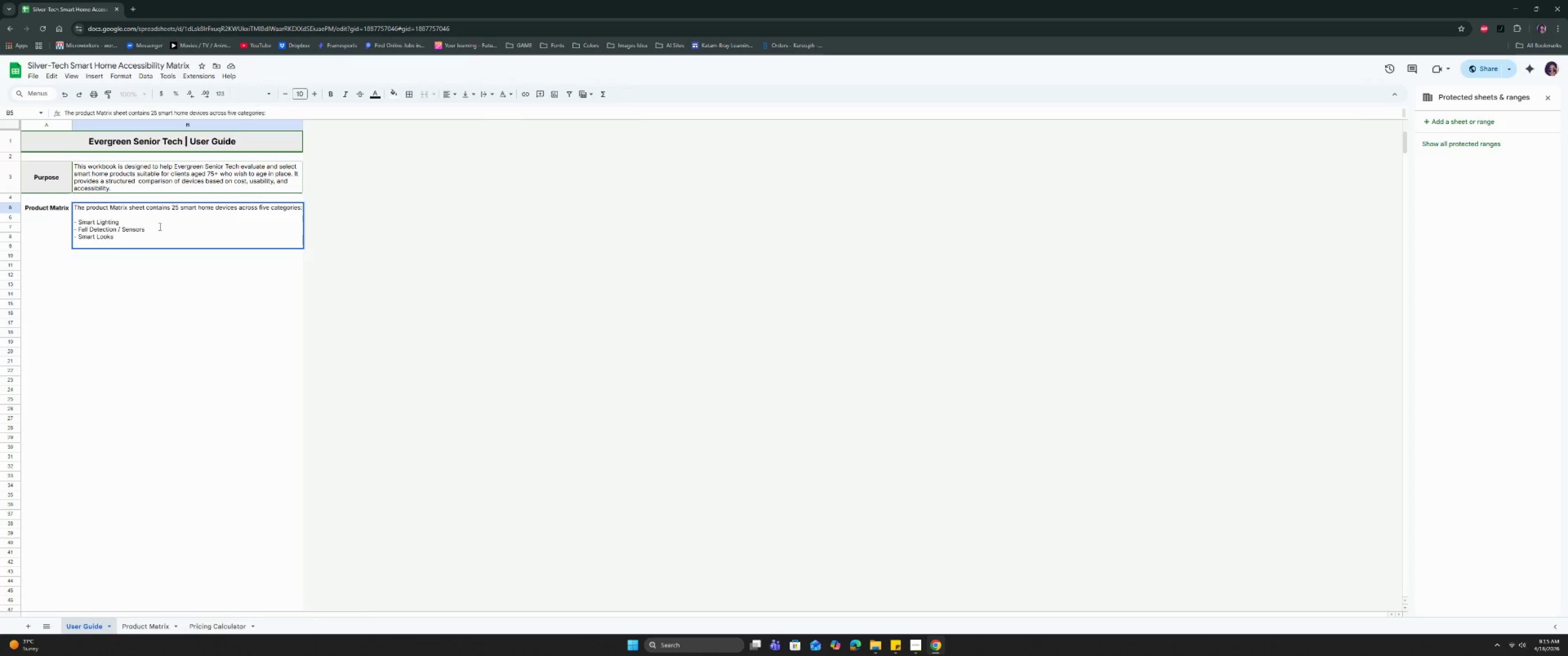 
type(- Medical Alert Systems)
 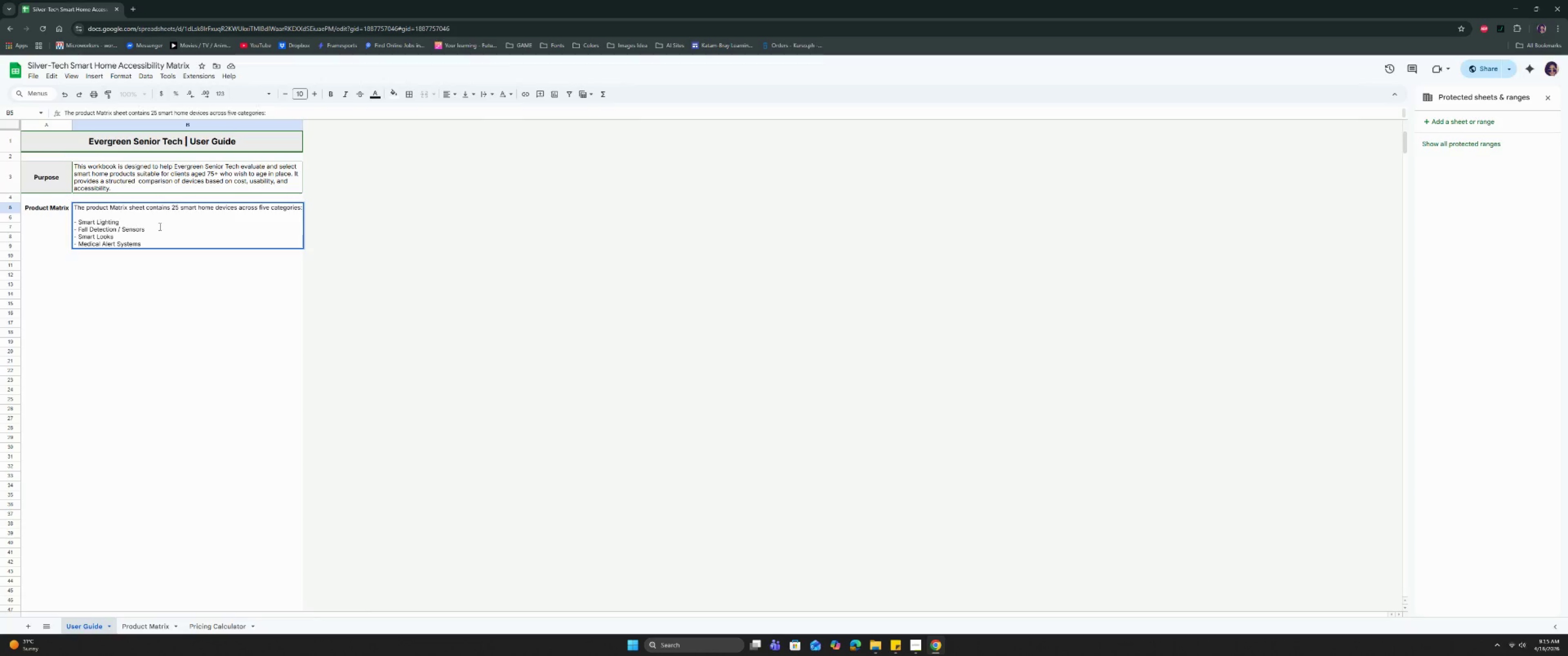 
key(Control+Enter)
 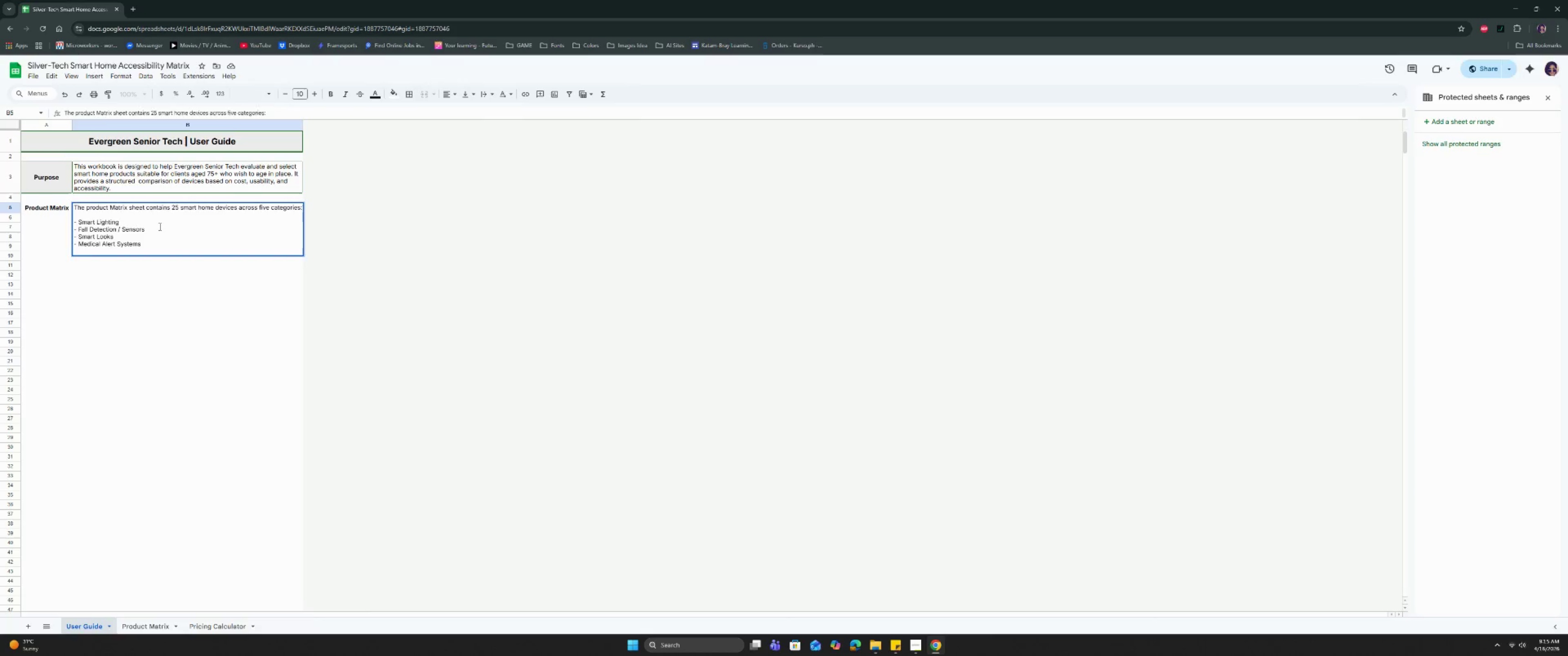 
type(- Voice-contr)
key(Backspace)
key(Backspace)
key(Backspace)
key(Backspace)
key(Backspace)
type(Controlled Hubs)
 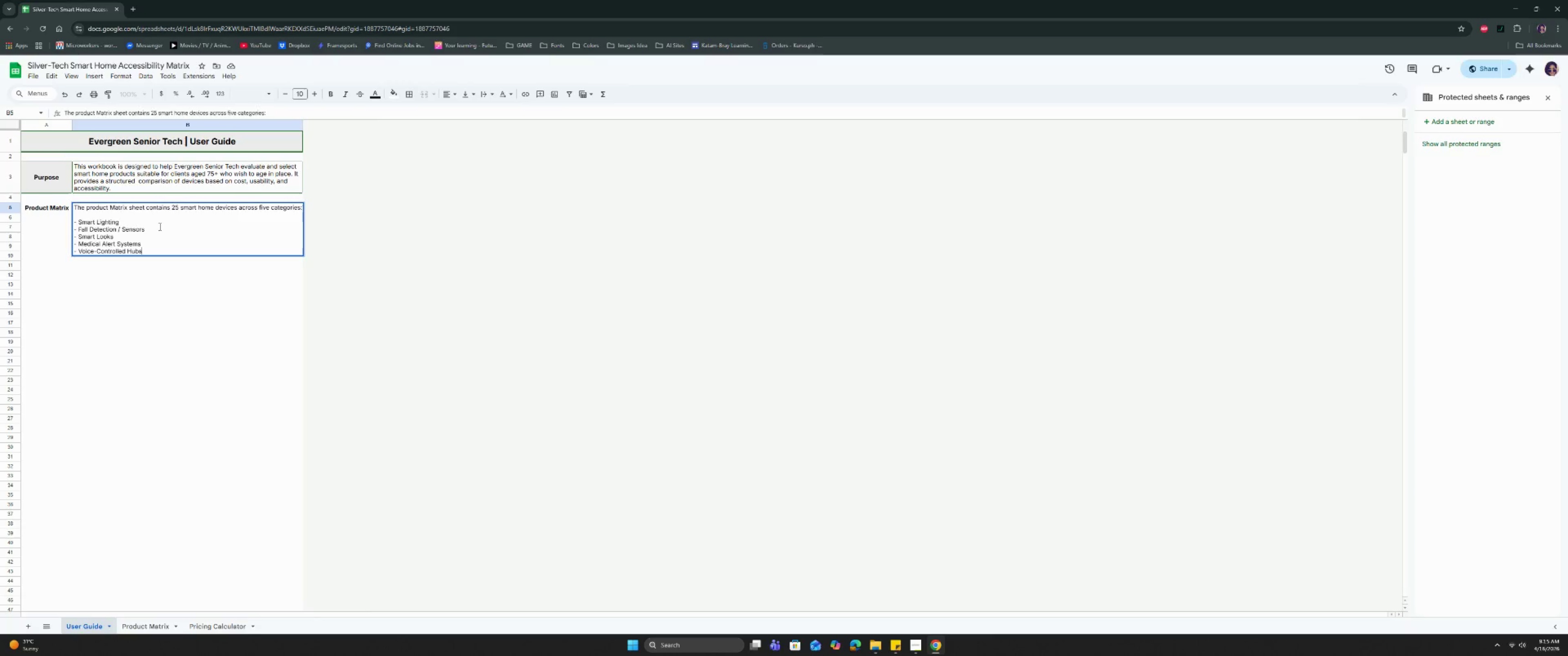 
hold_key(key=ControlRight, duration=1.52)
 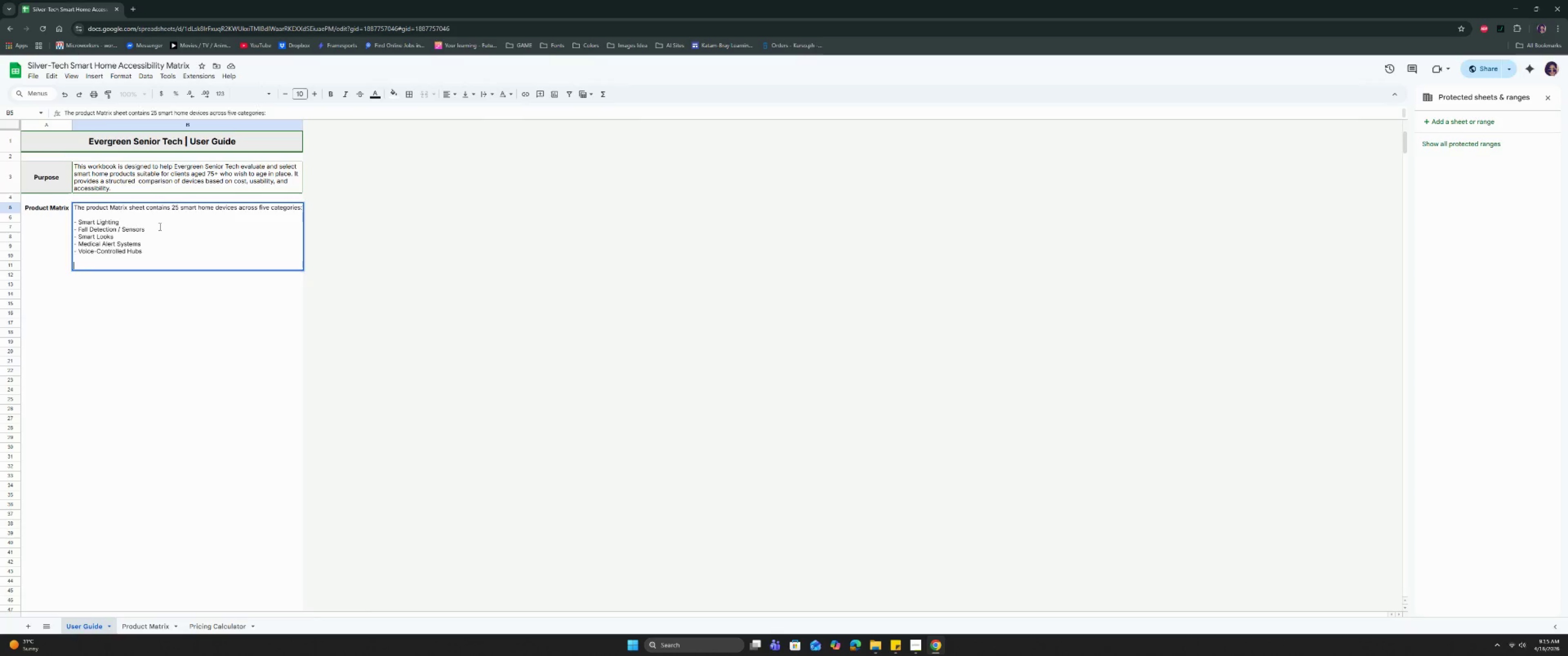 
key(Control+Enter)
 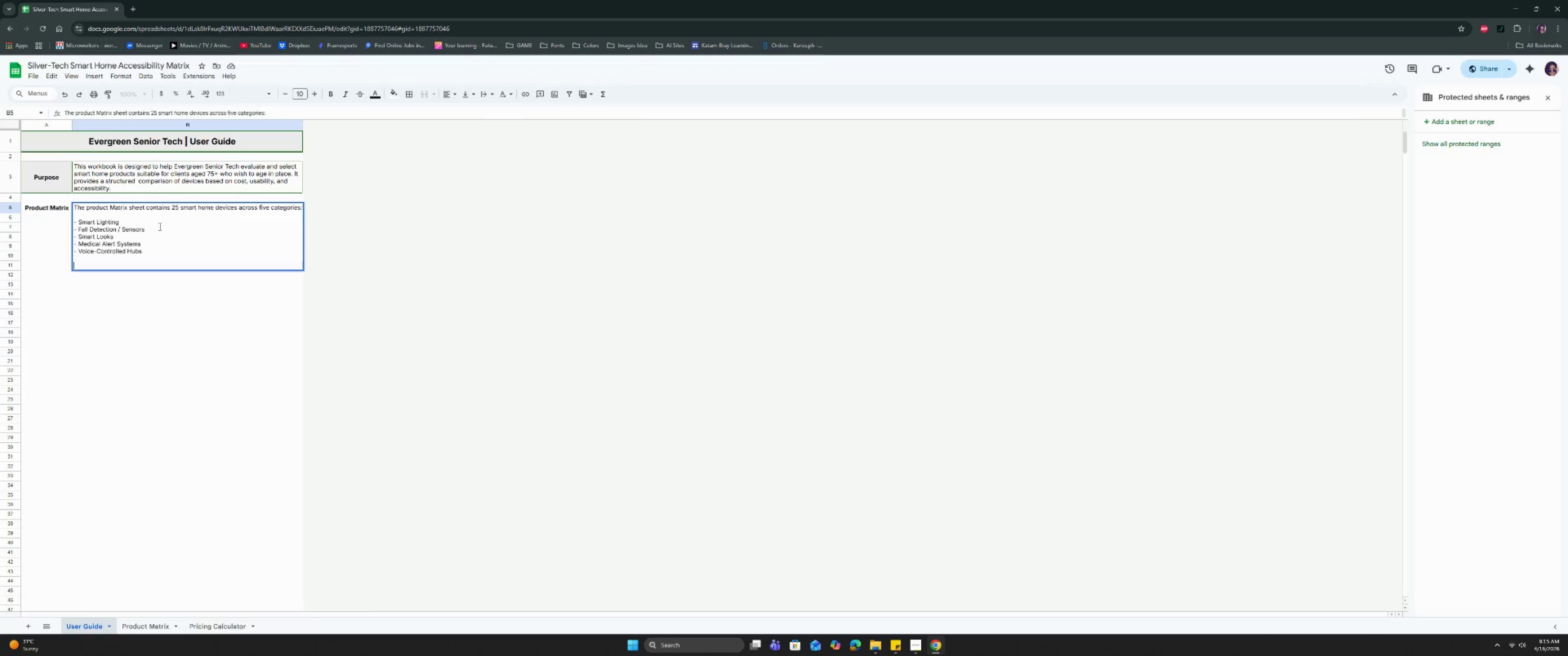 
key(Control+Enter)
 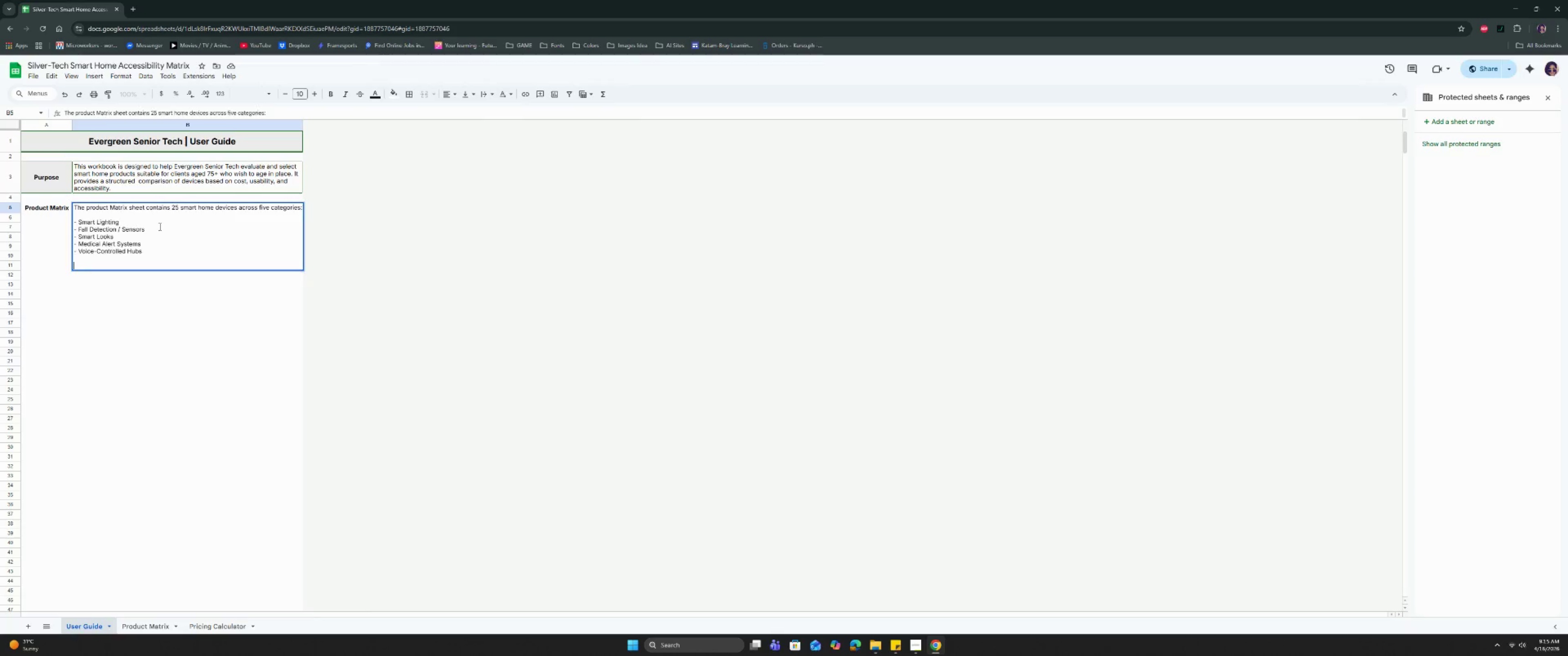 
key(Control+CapsLock)
 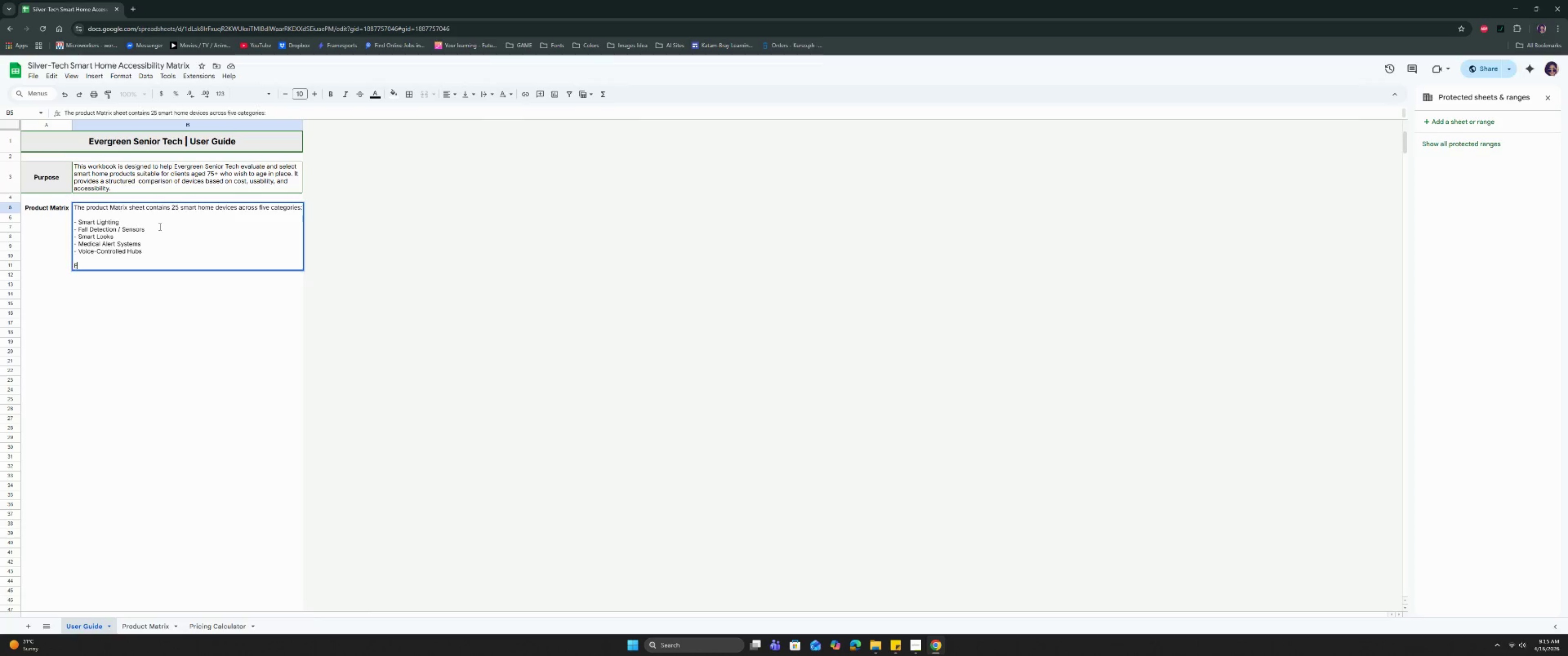 
type(Eacg)
key(Backspace)
type(h product ind)
key(Backspace)
type(cludes:)
 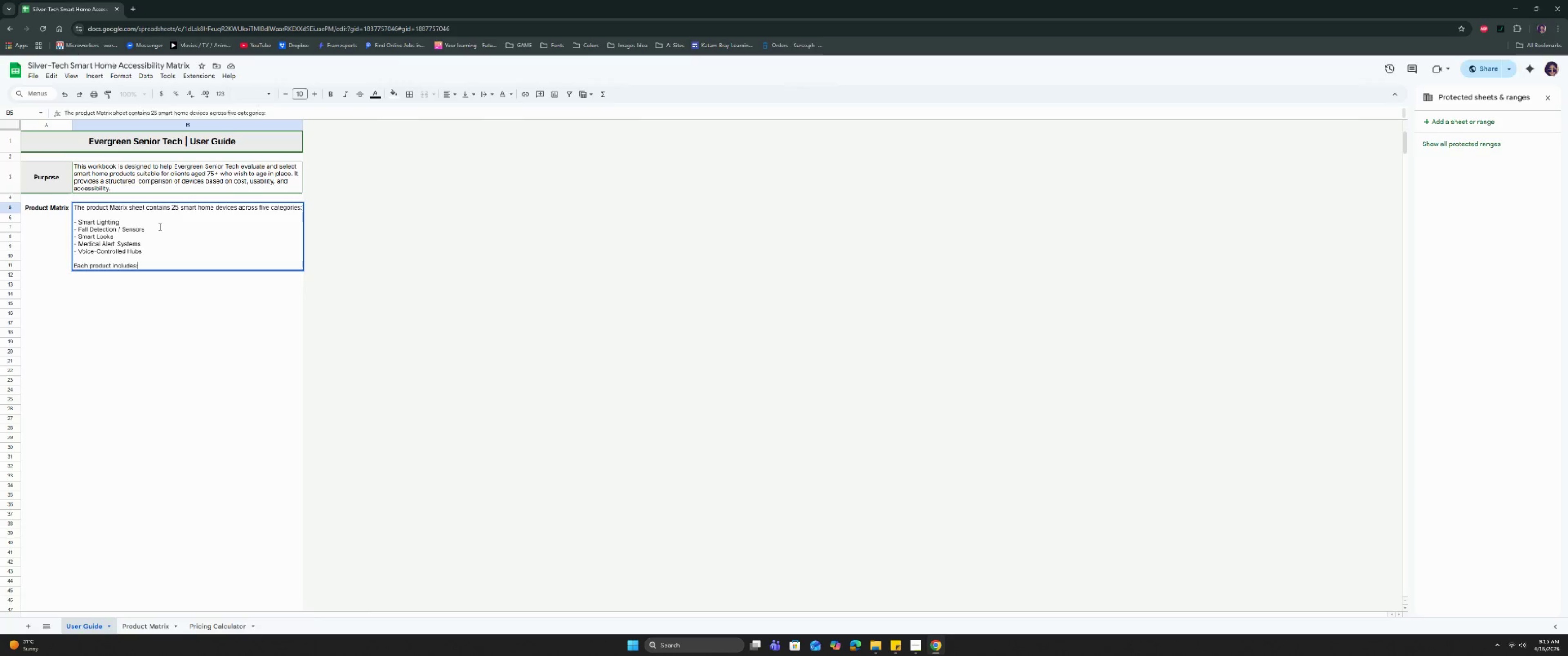 
key(Control+Enter)
 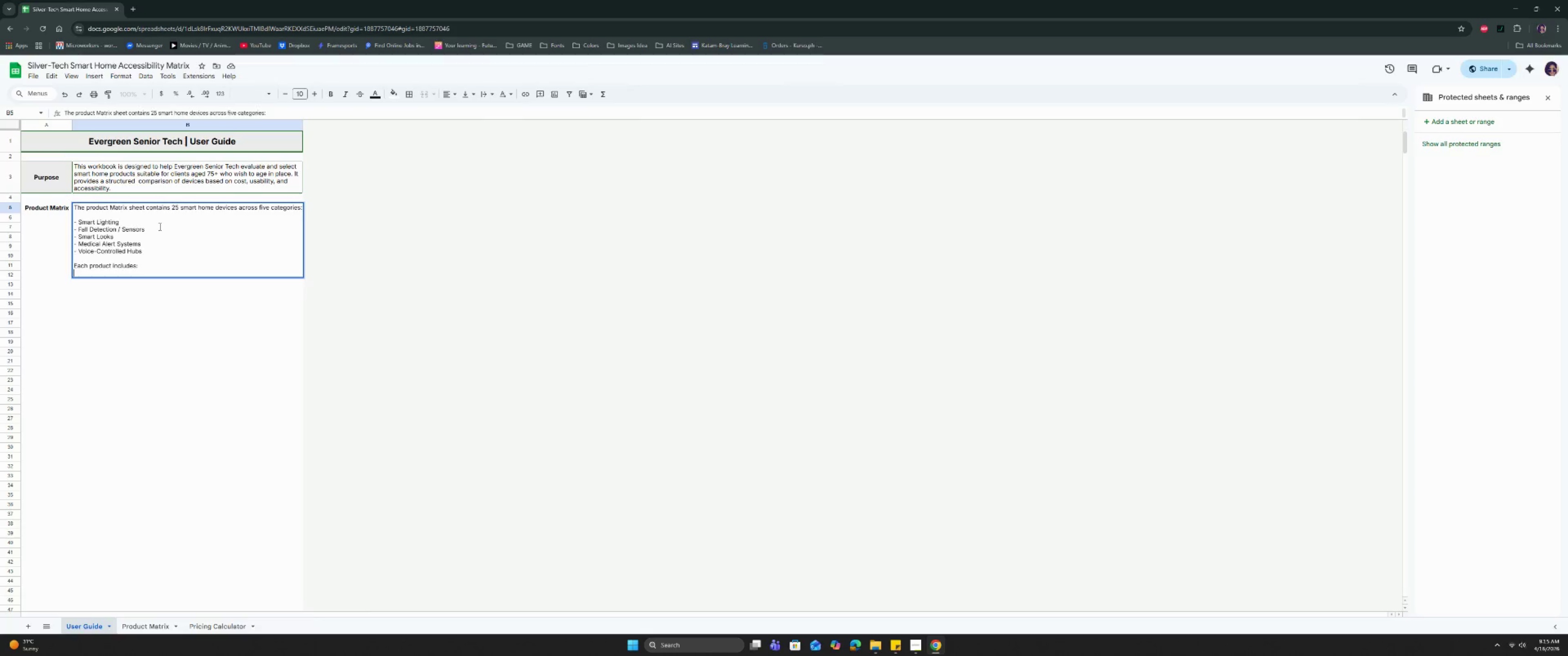 
key(Control+Enter)
 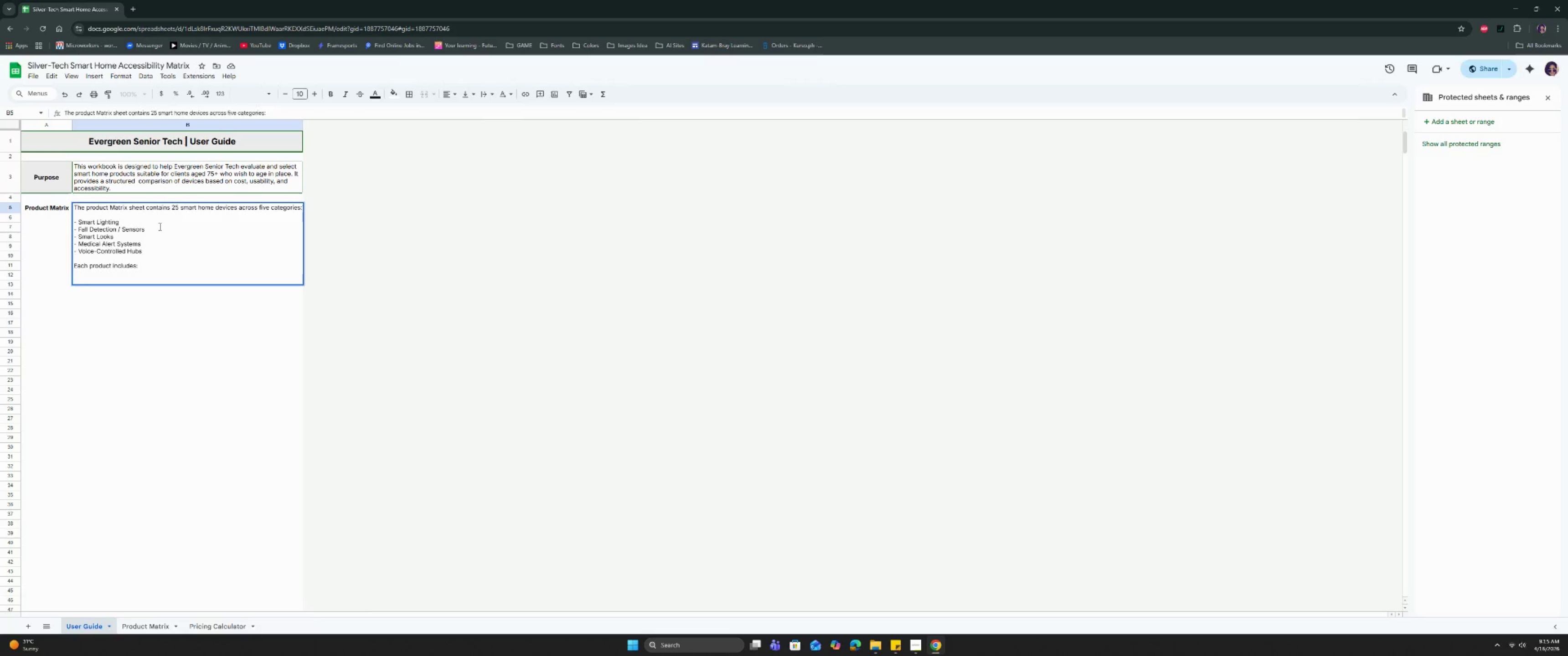 
type(-Manufacturer and Model)
 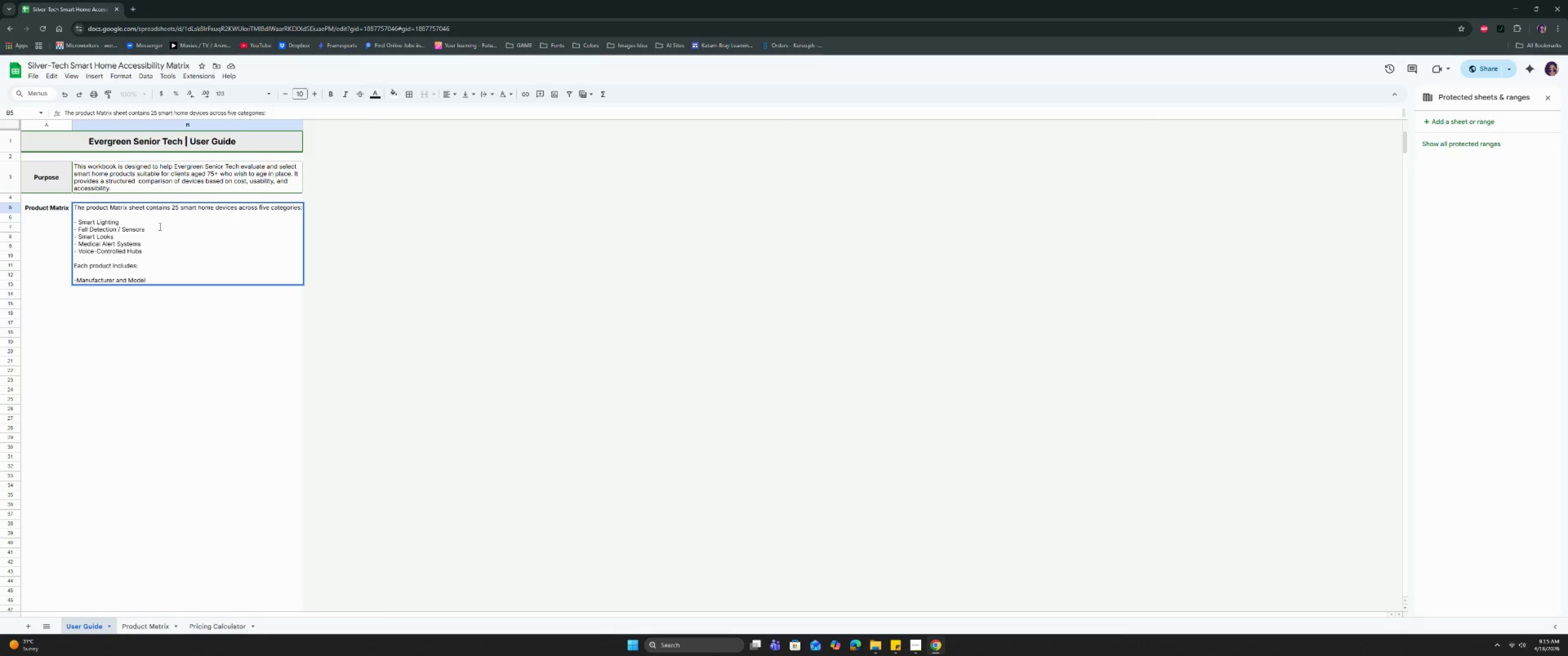 
key(Control+ControlRight)
 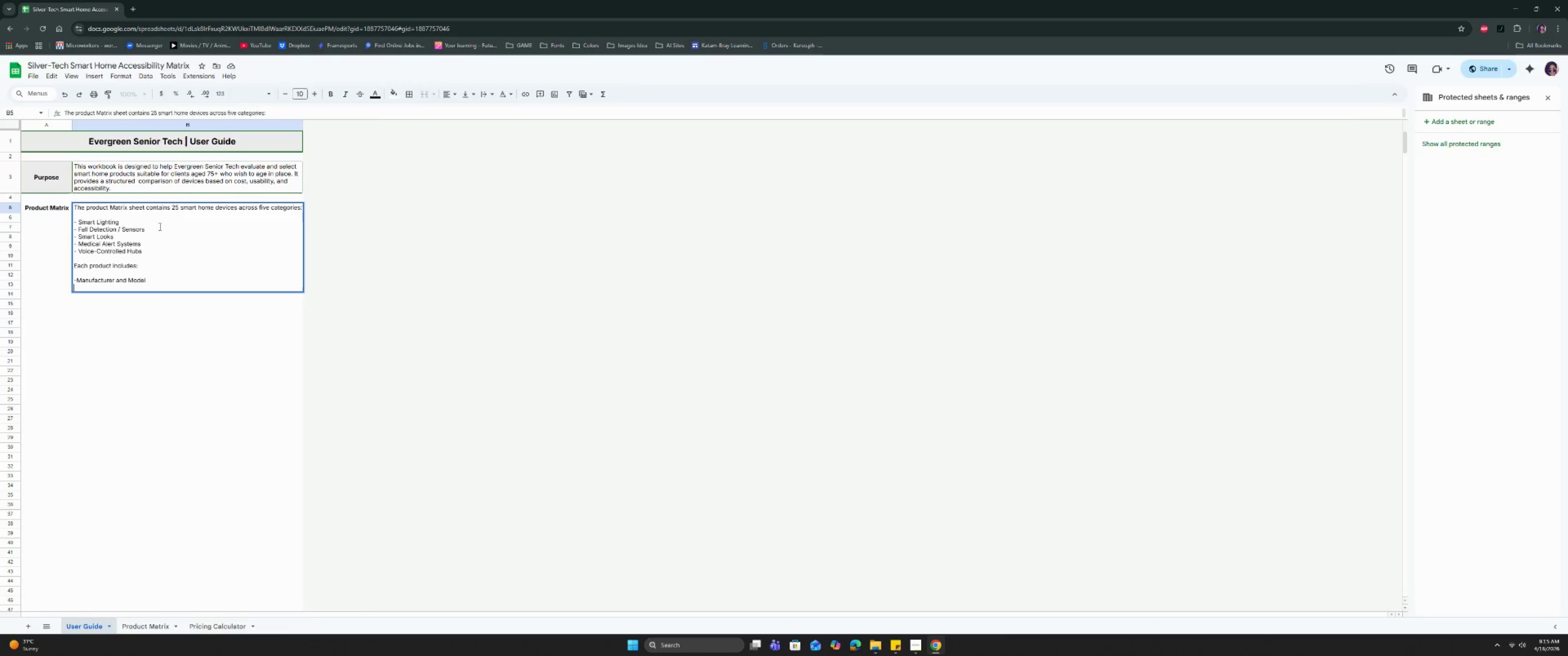 
key(Control+Enter)
 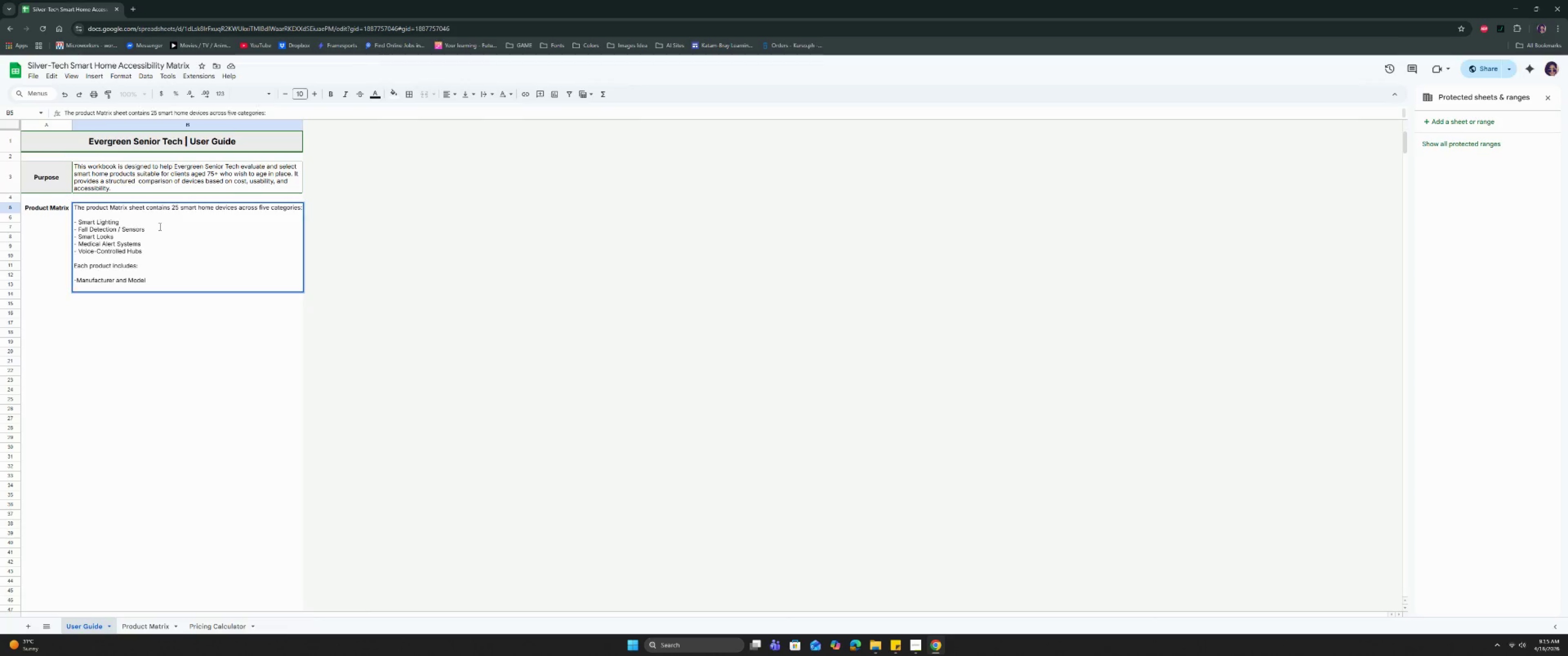 
type(- m)
key(Backspace)
type(MSRP )
key(Backspace)
type(()
key(Backspace)
type( (RE)
key(Backspace)
key(Backspace)
type(retail rice))
 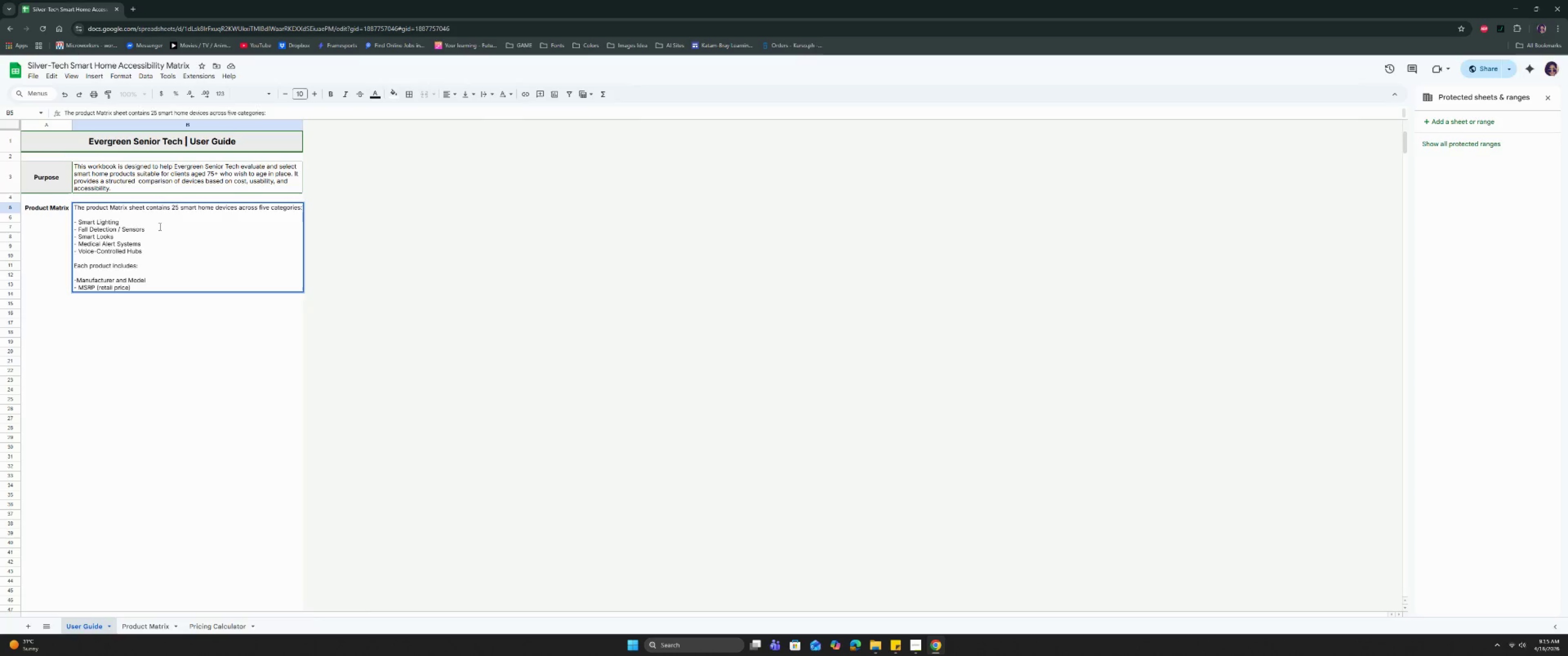 
key(Control+ControlRight)
 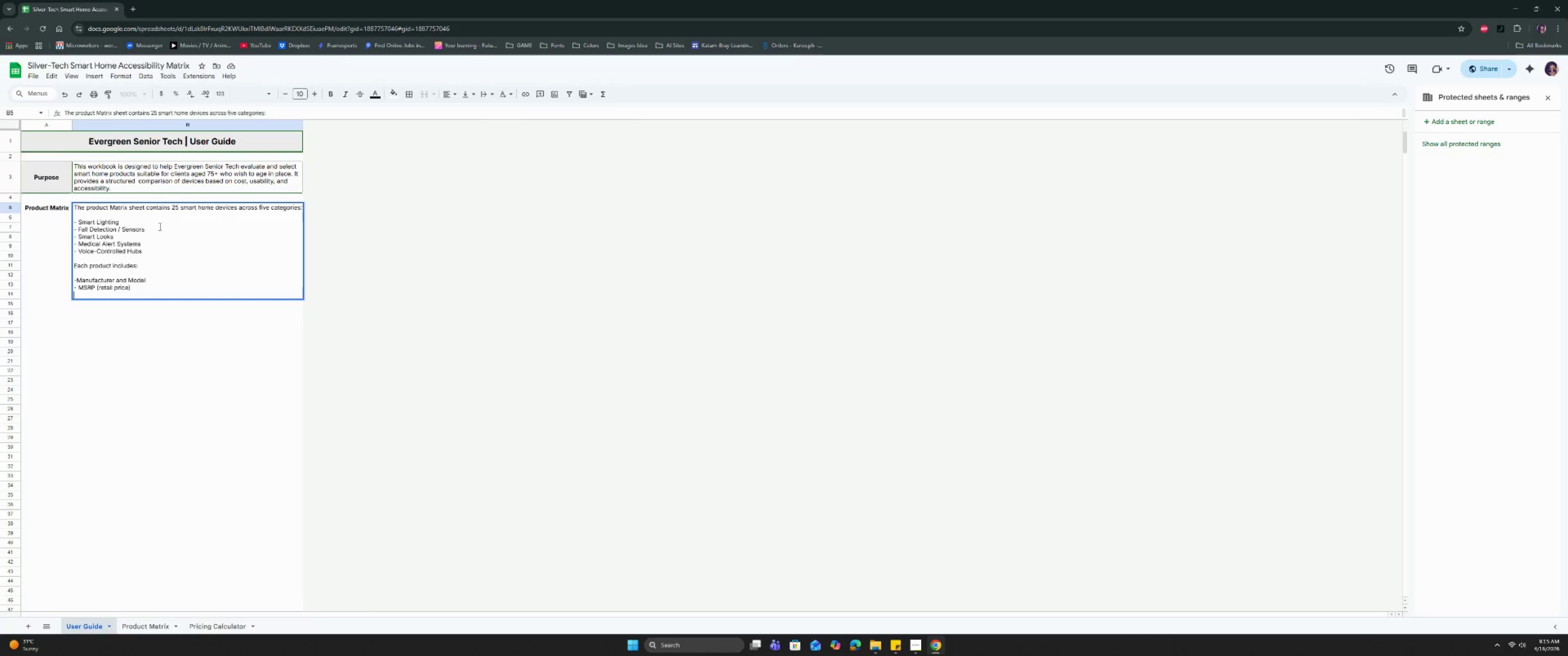 
key(Control+Enter)
 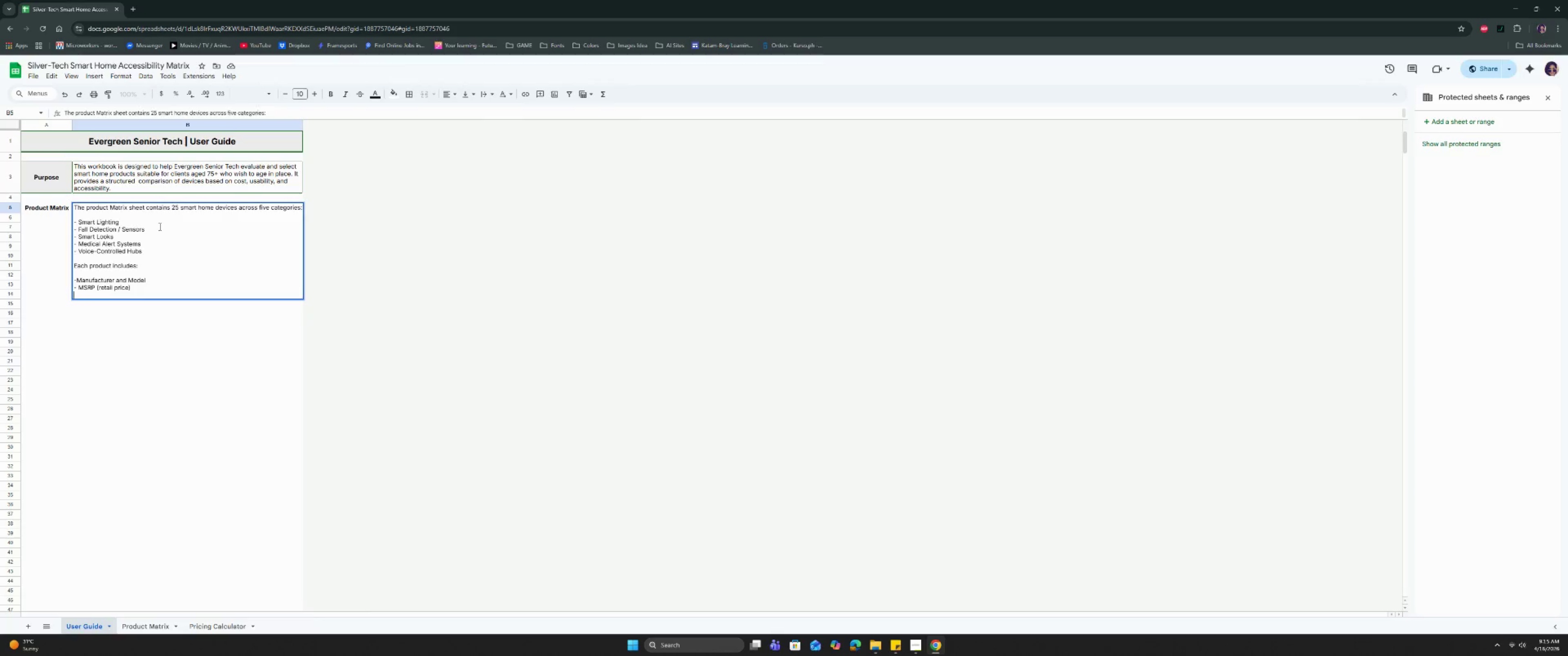 
type(- Connection Type)
 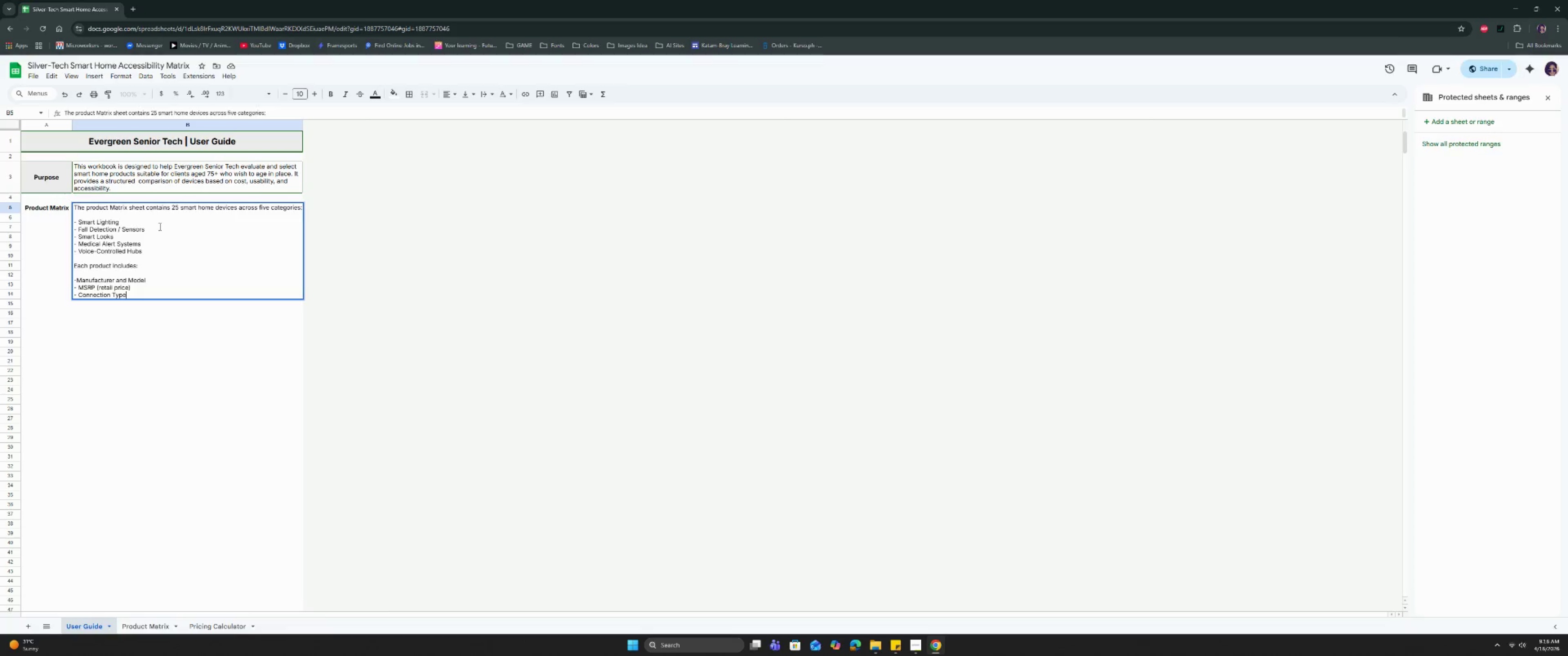 
key(Control+Enter)
 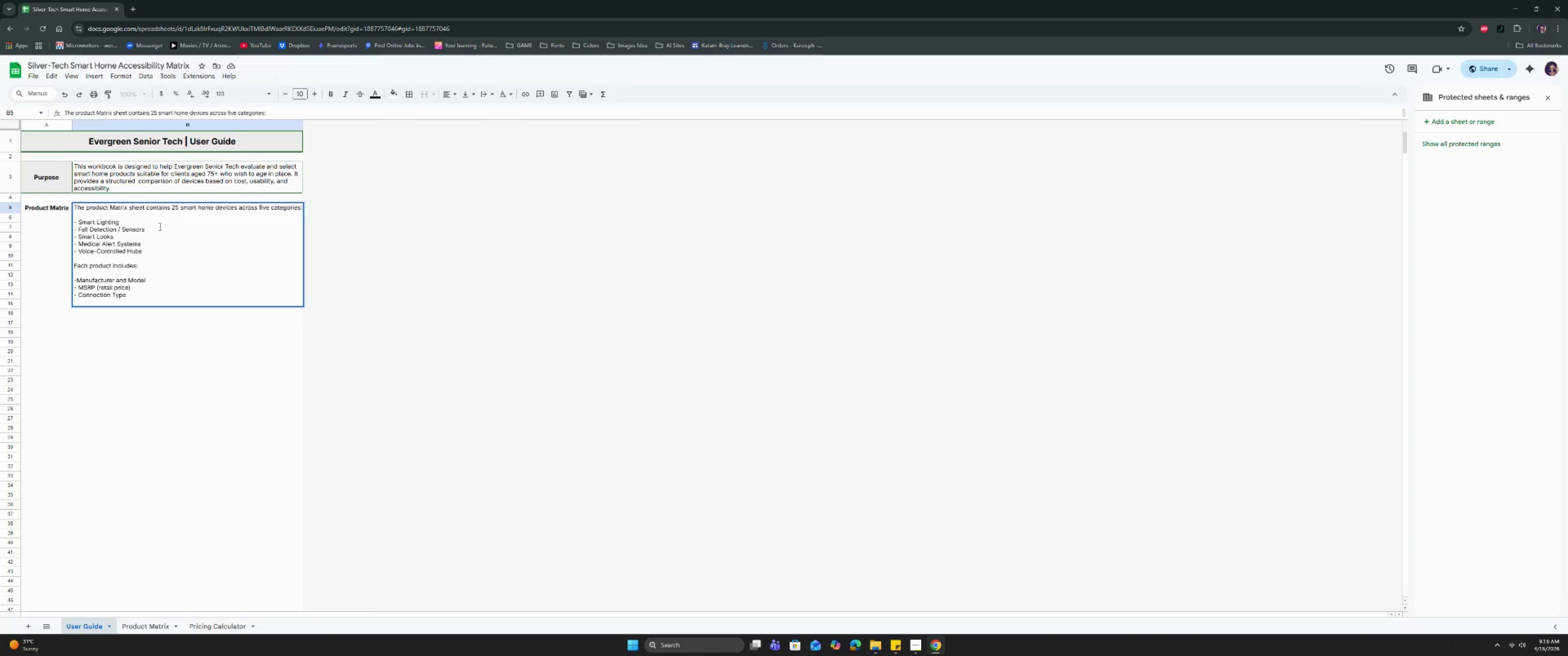 
type(- Power Suce)
key(Backspace)
key(Backspace)
type(rce)
 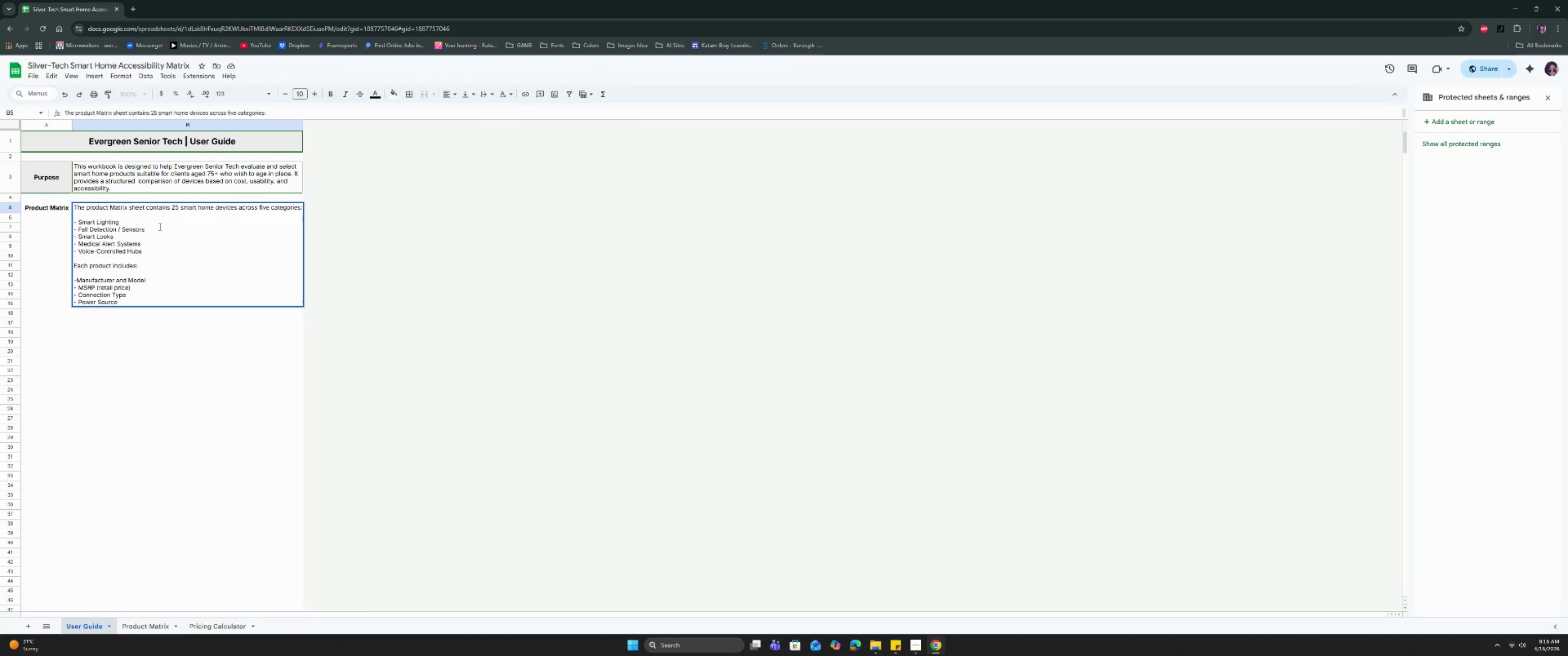 
key(Control+Enter)
 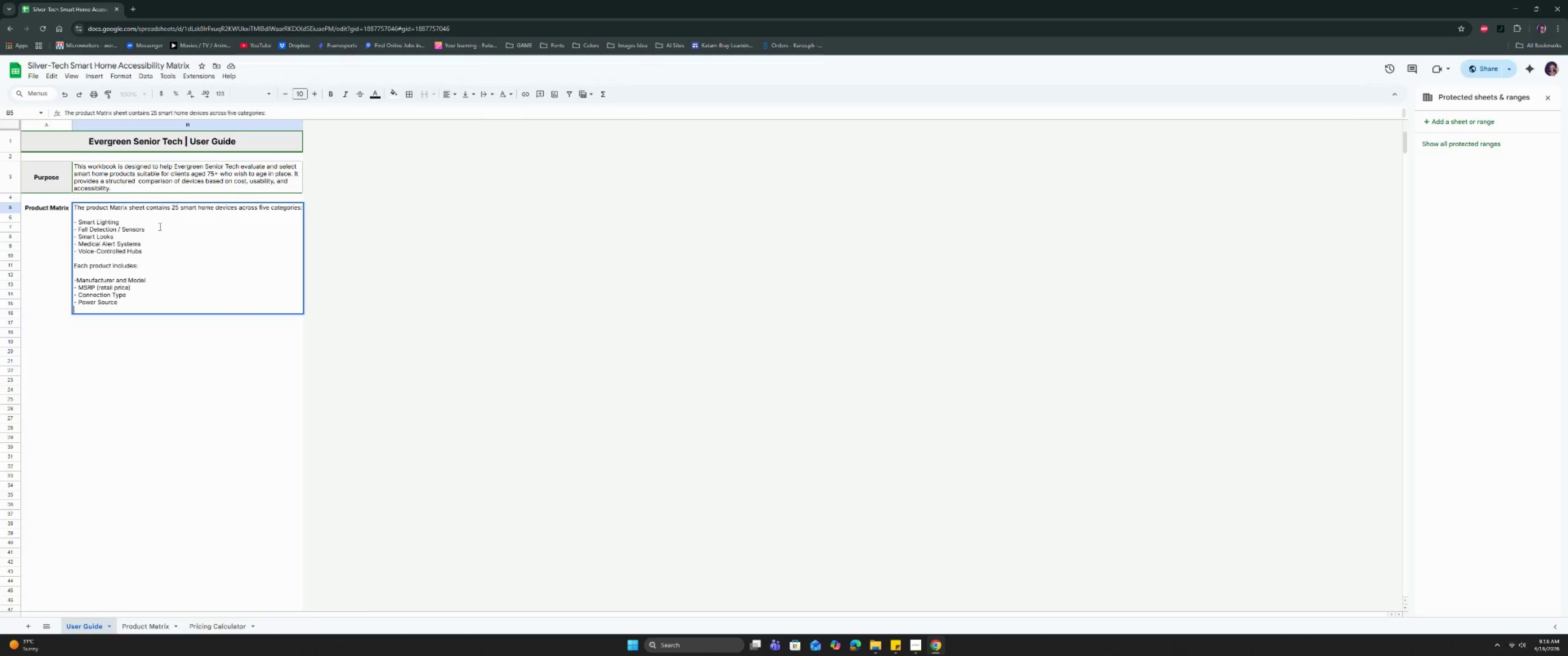 
type(- Monthly Subscription Fee)
 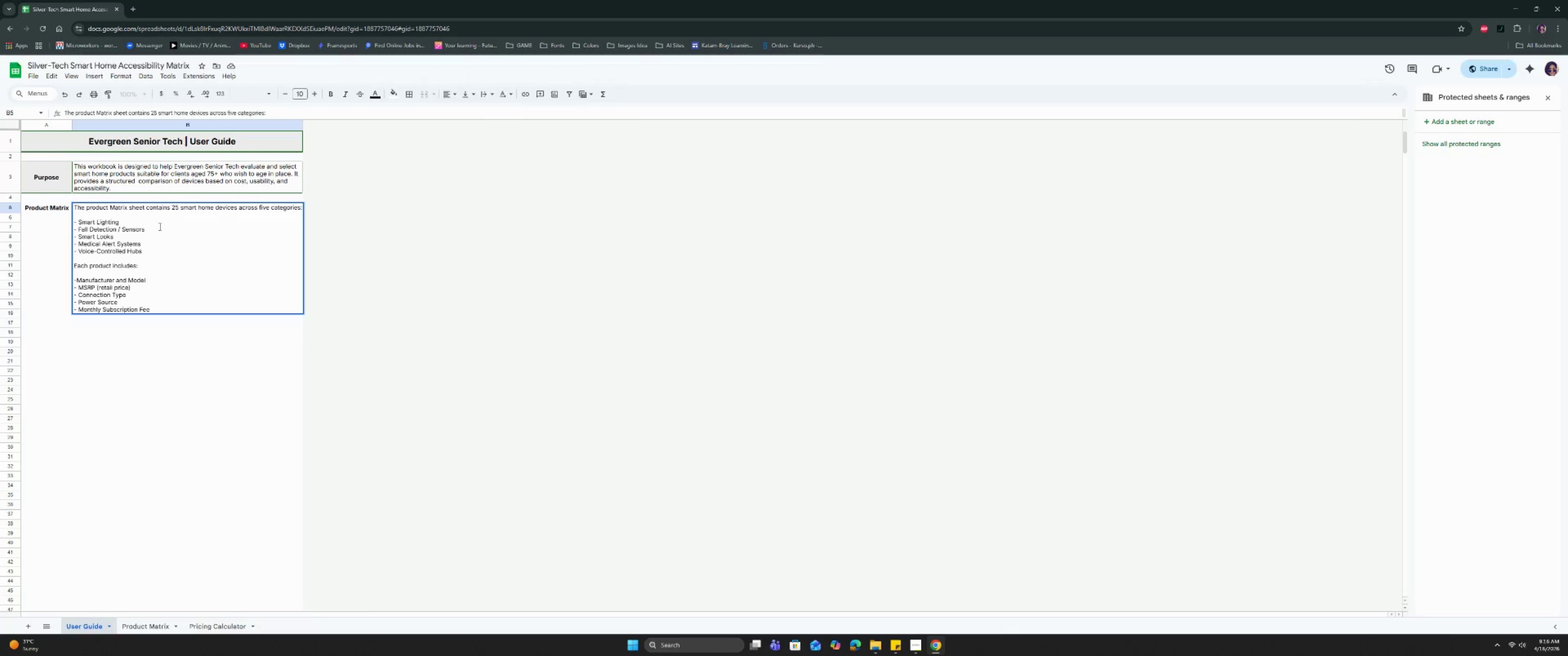 
key(Control+ControlRight)
 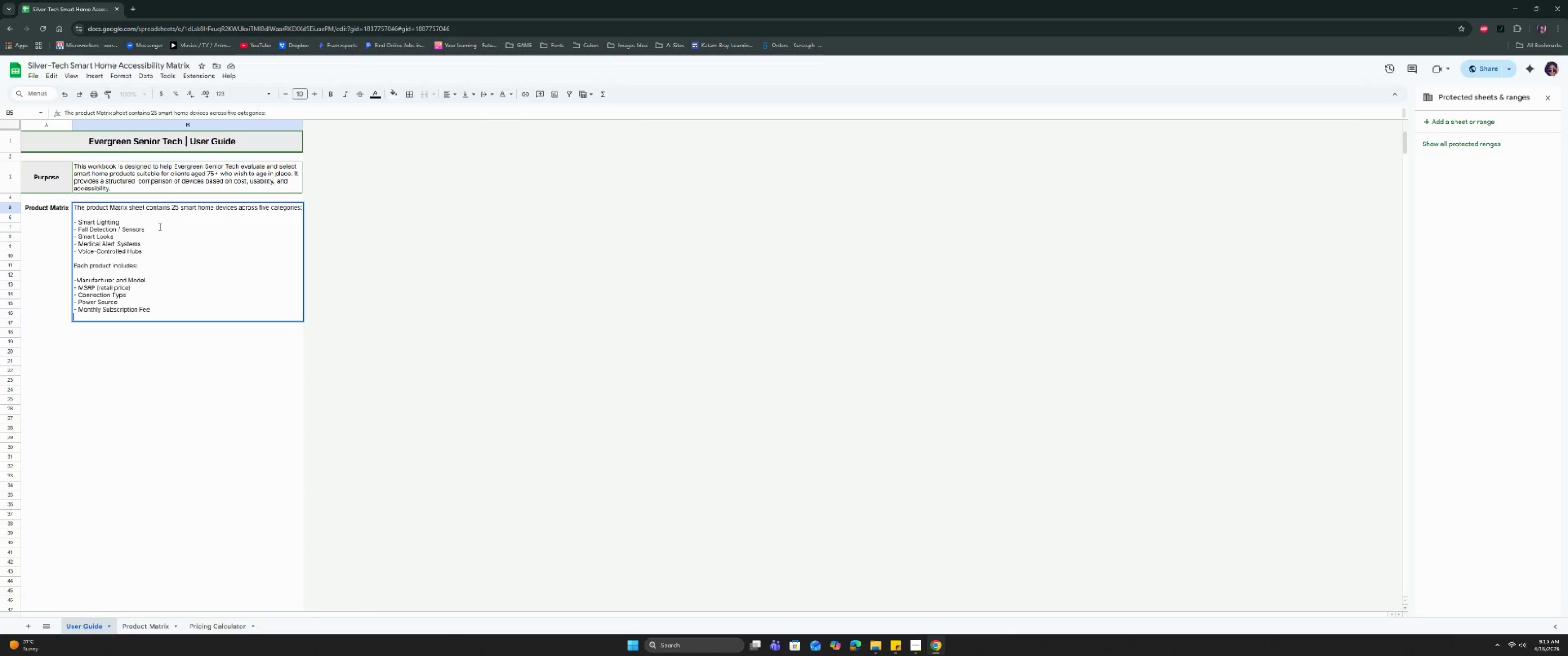 
key(Control+Enter)
 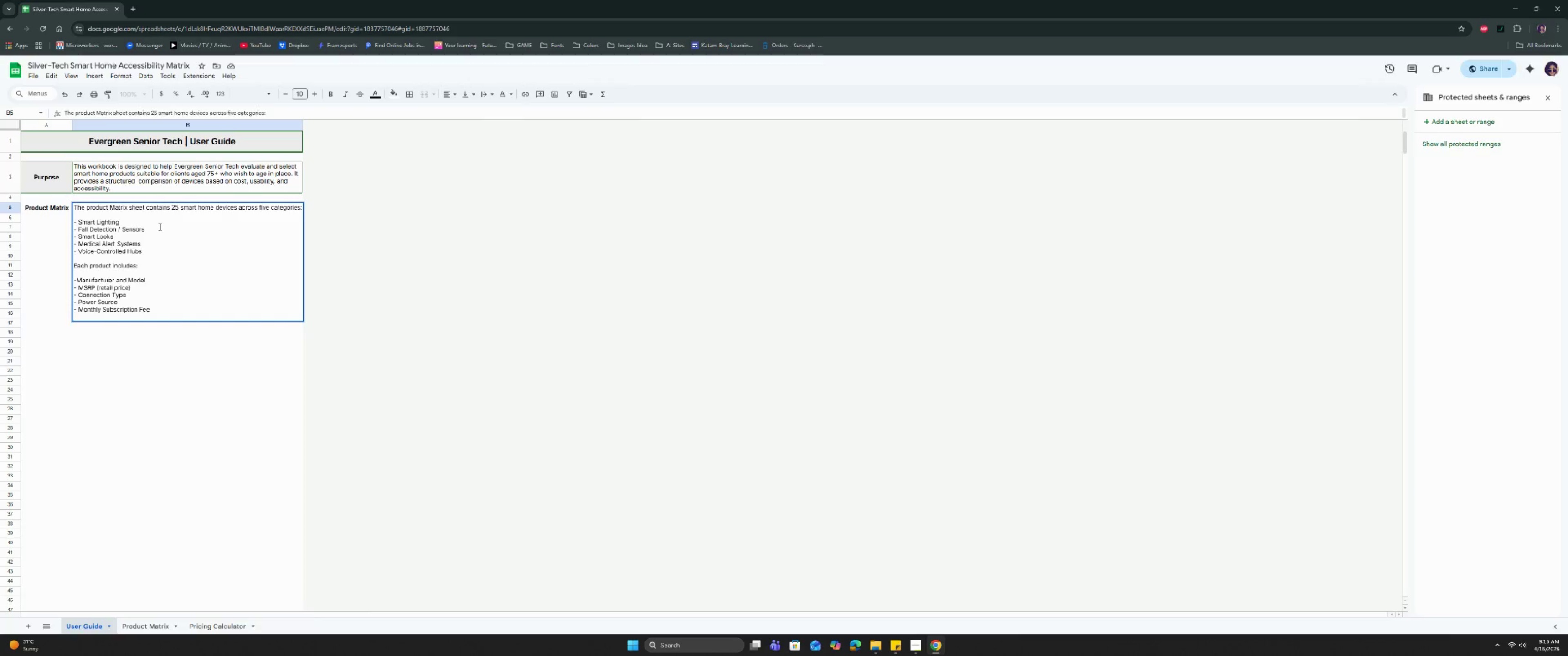 
type(- Accessibility Scoring Mer)
key(Backspace)
type(trics)
 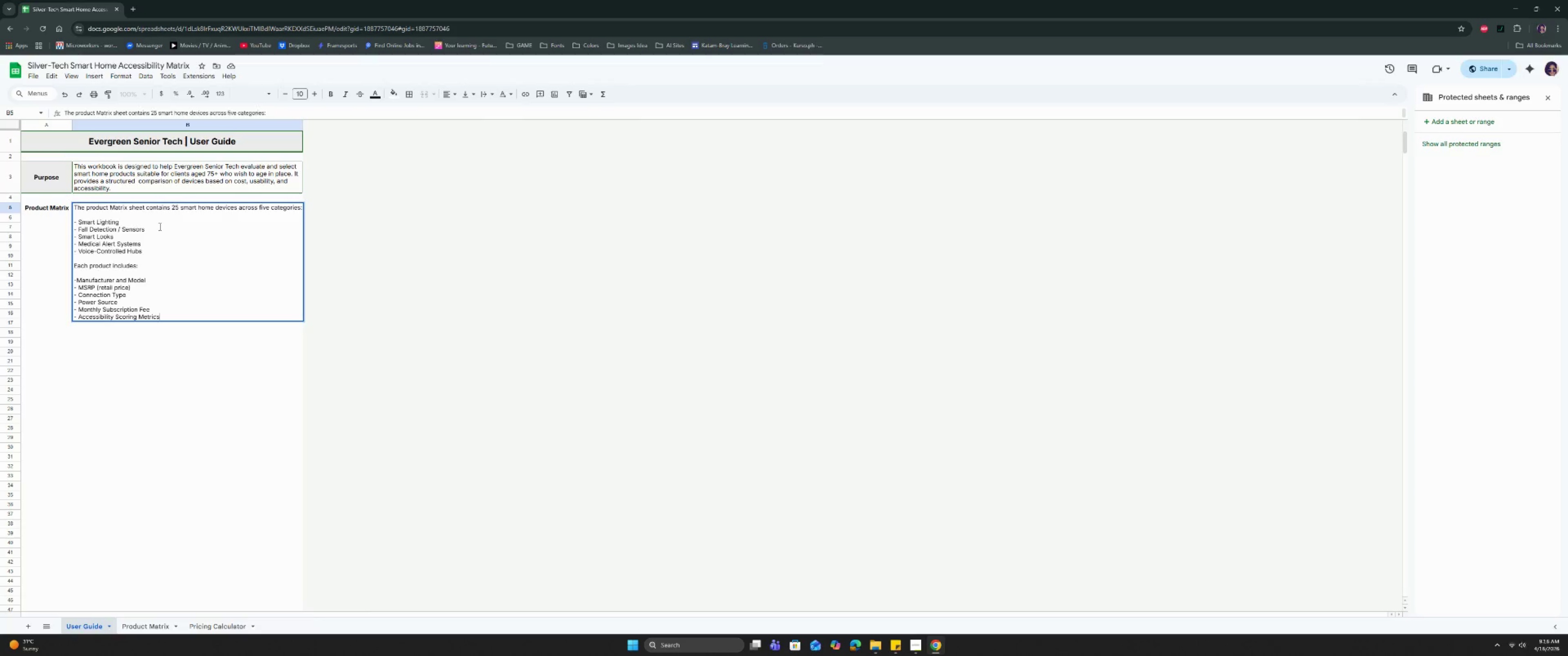 
key(Control+Enter)
 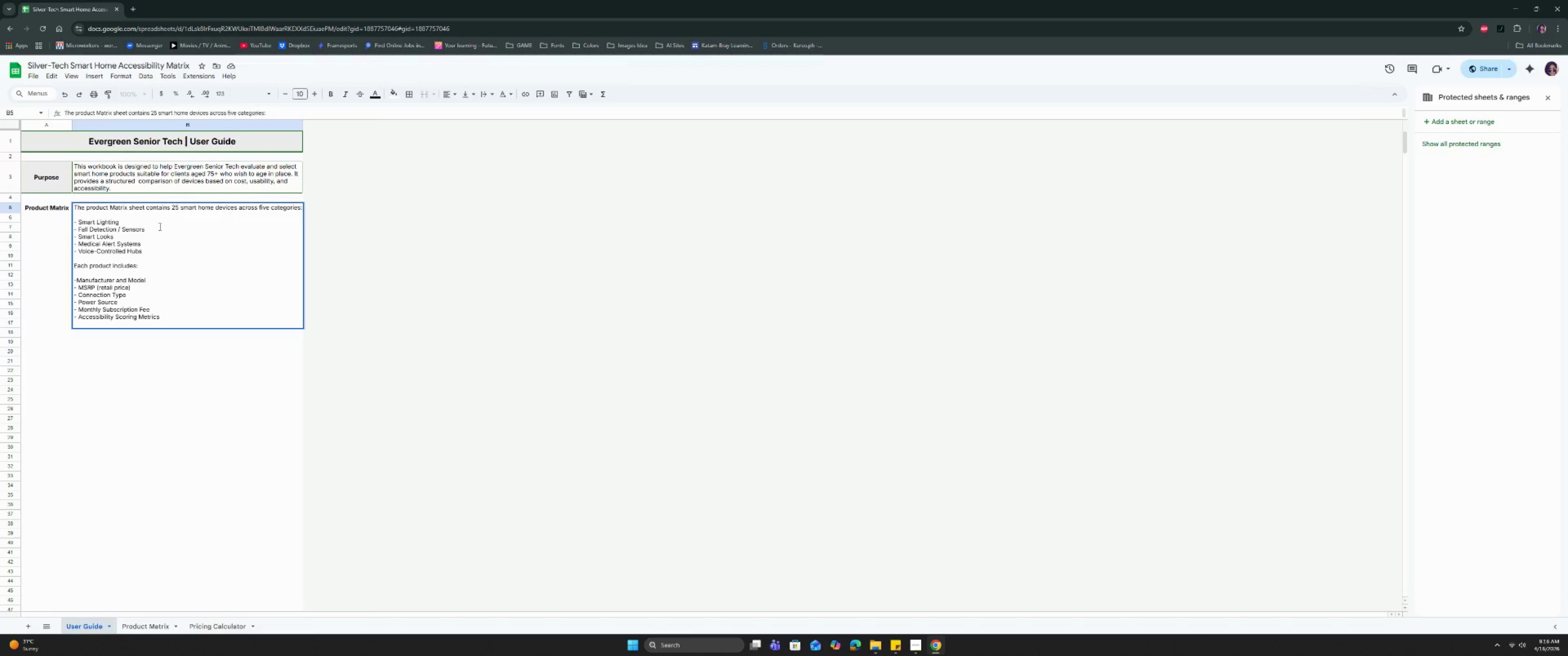 
type(- Senior )
key(Backspace)
type(-FR)
key(Backspace)
type(riendly Scoring System)
 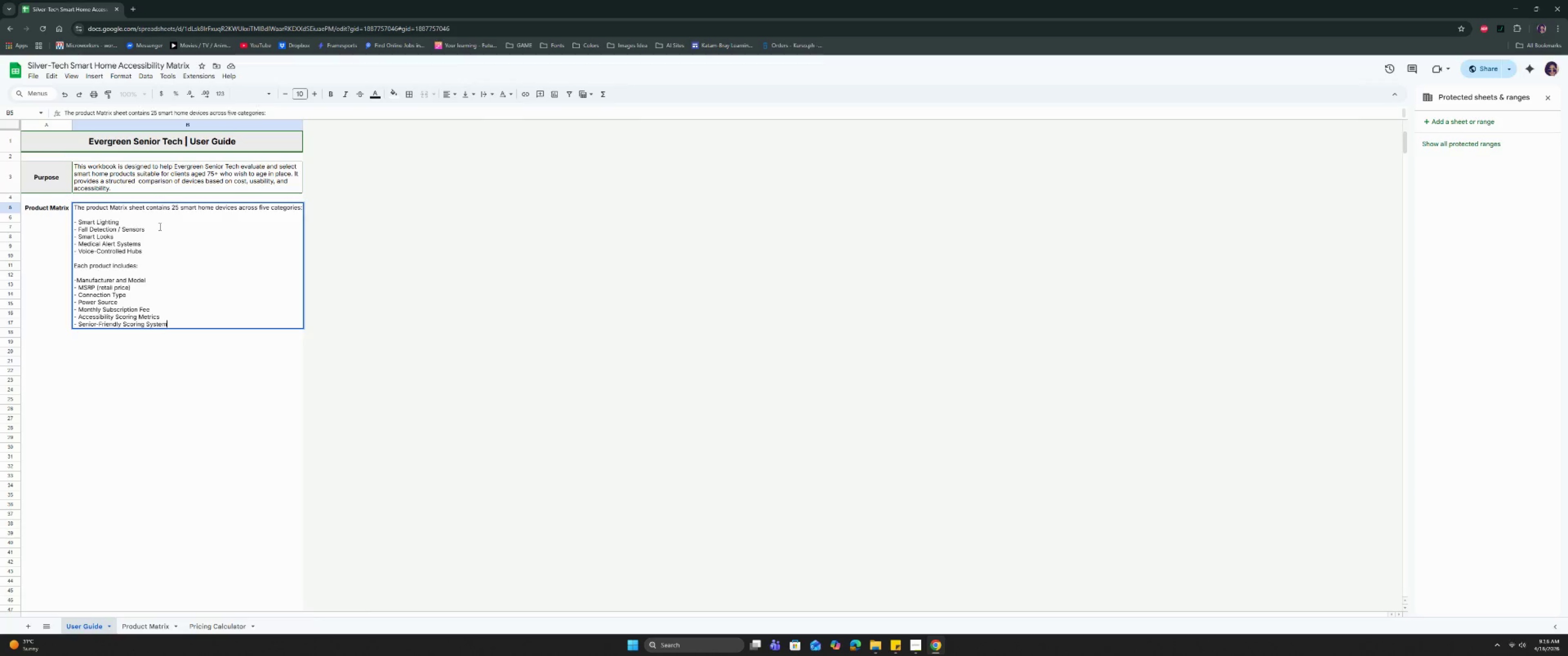 
hold_key(key=ControlRight, duration=1.51)
 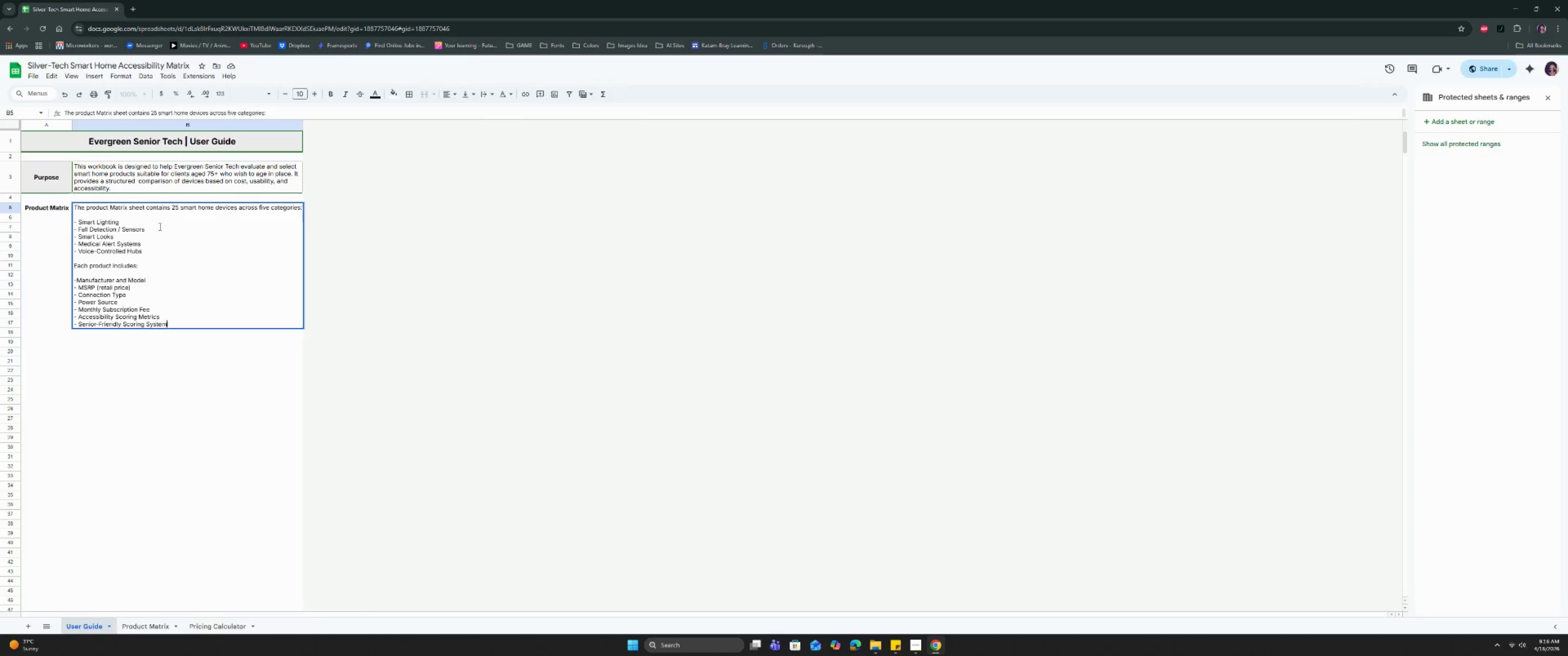 
hold_key(key=ControlRight, duration=1.51)
 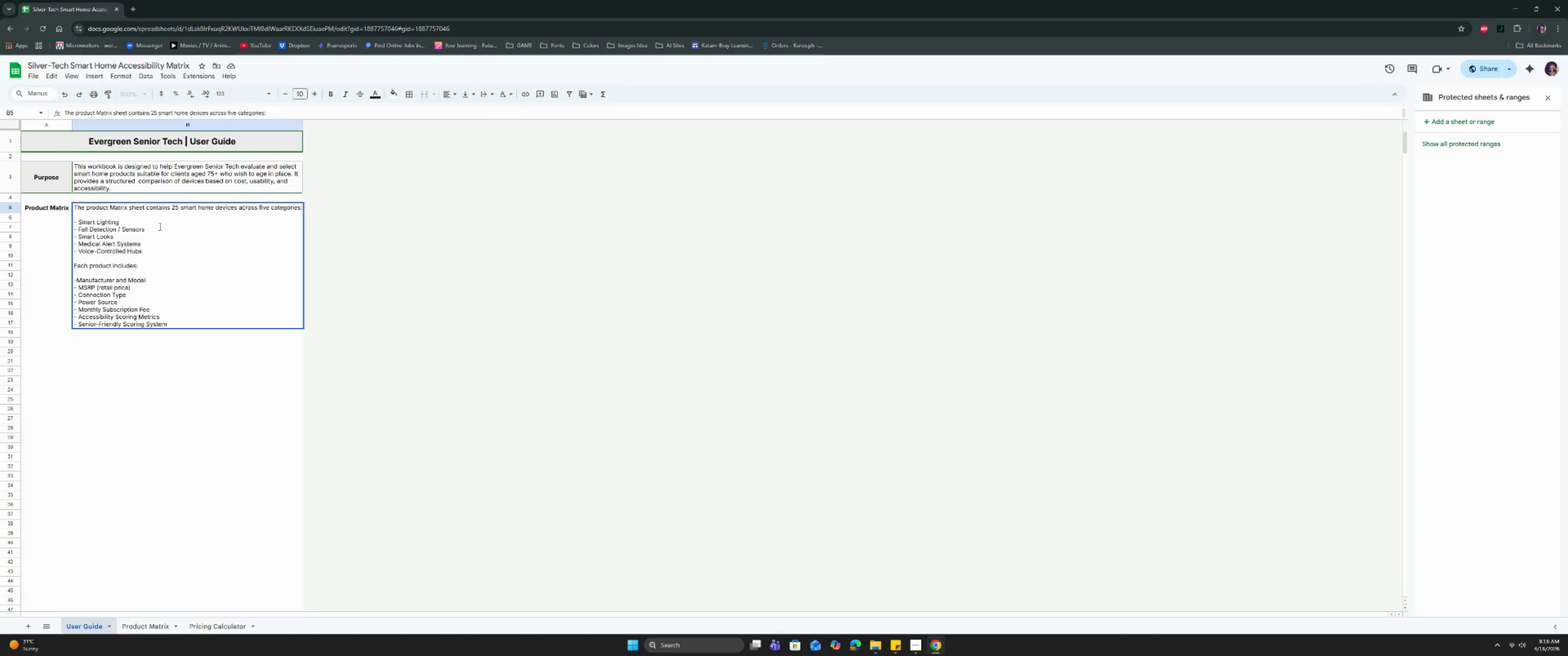 
key(Control+Enter)
 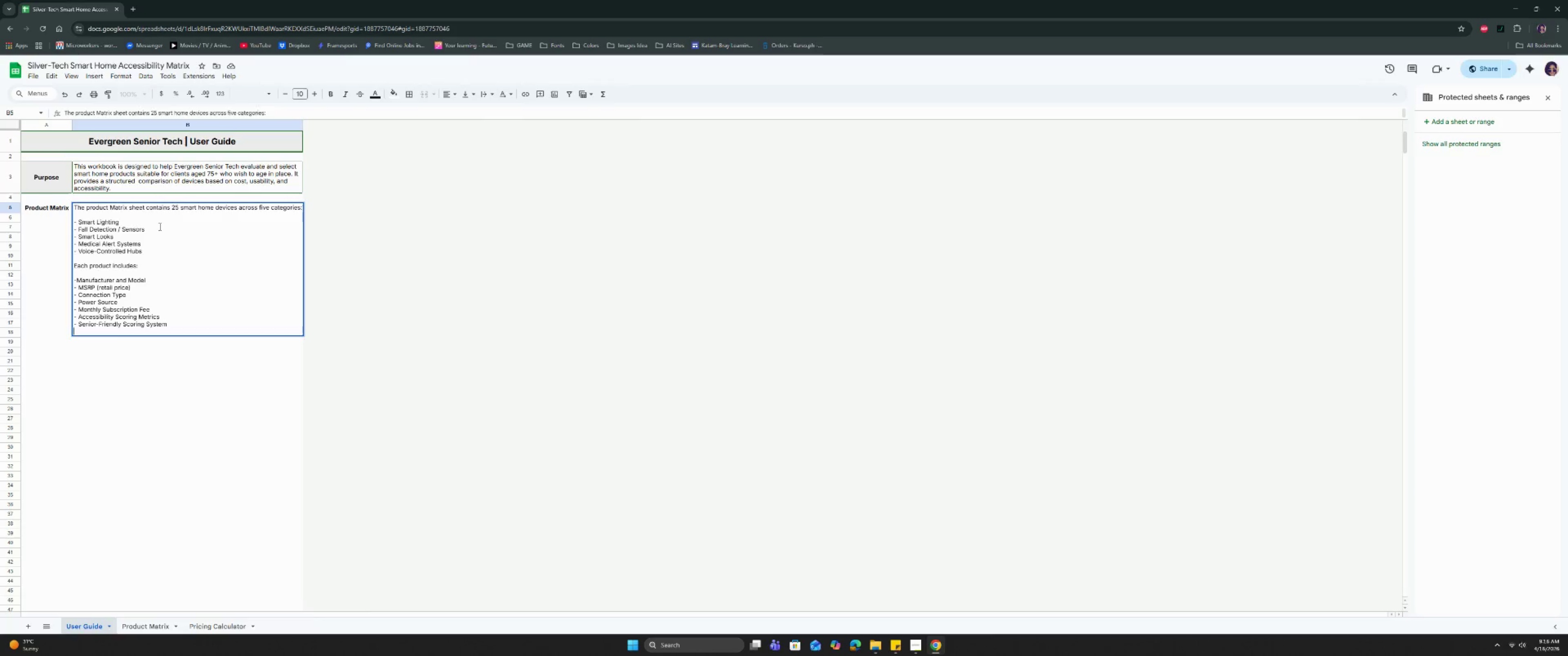 
key(Control+Enter)
 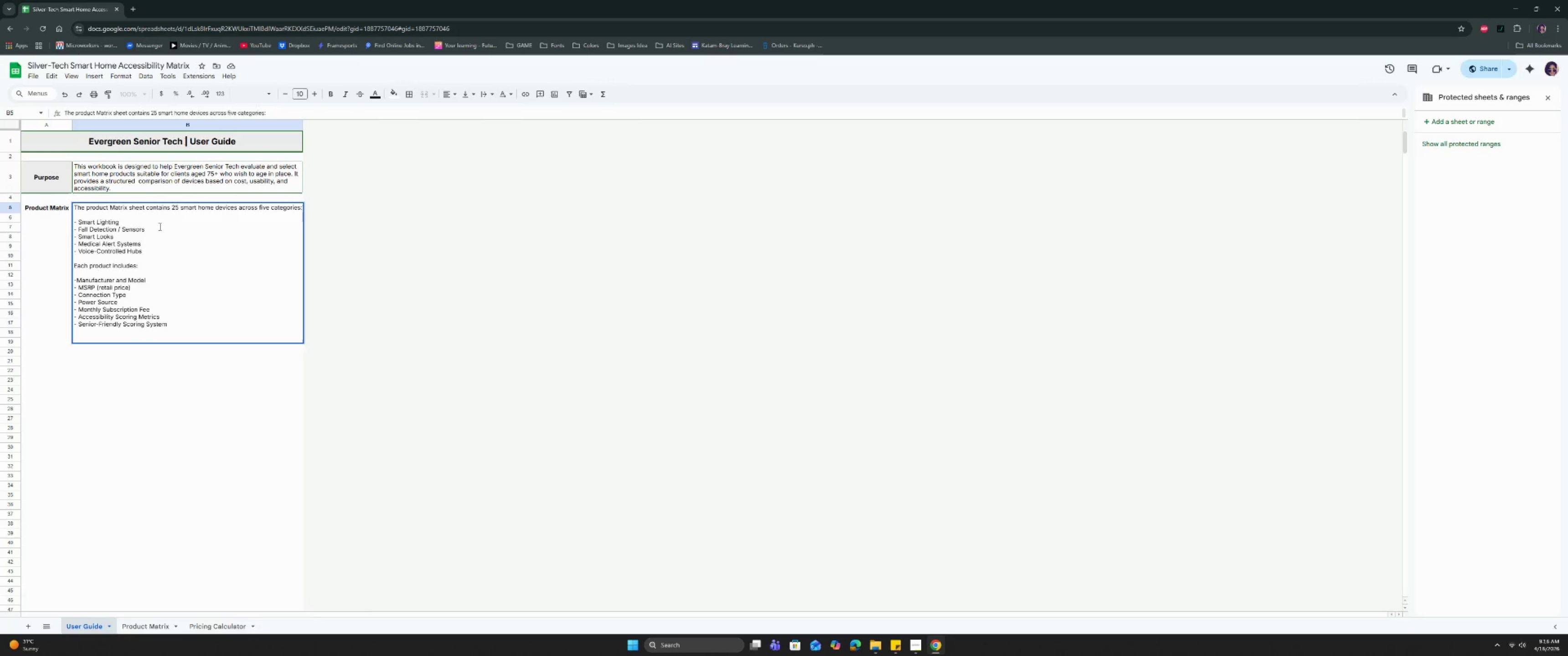 
wait(5.26)
 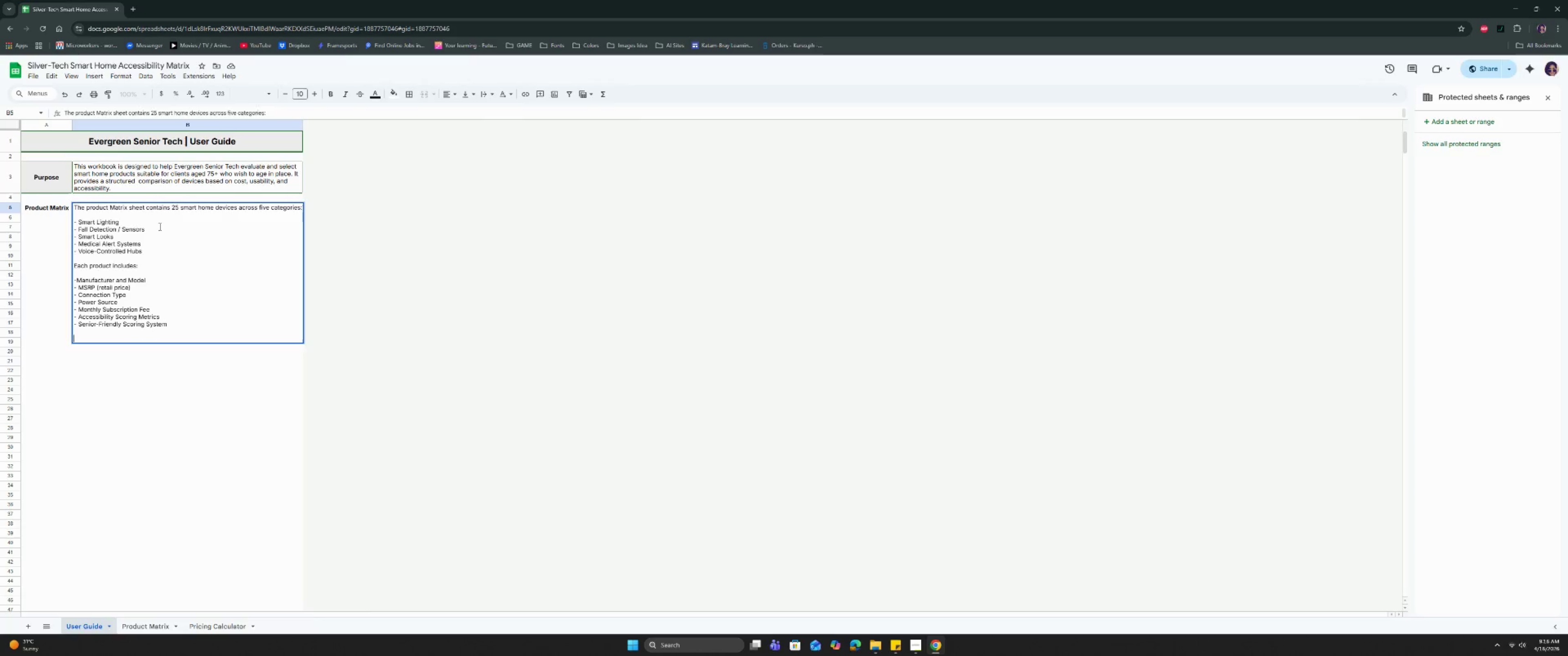 
type(Each device is evauated using three criteria:)
 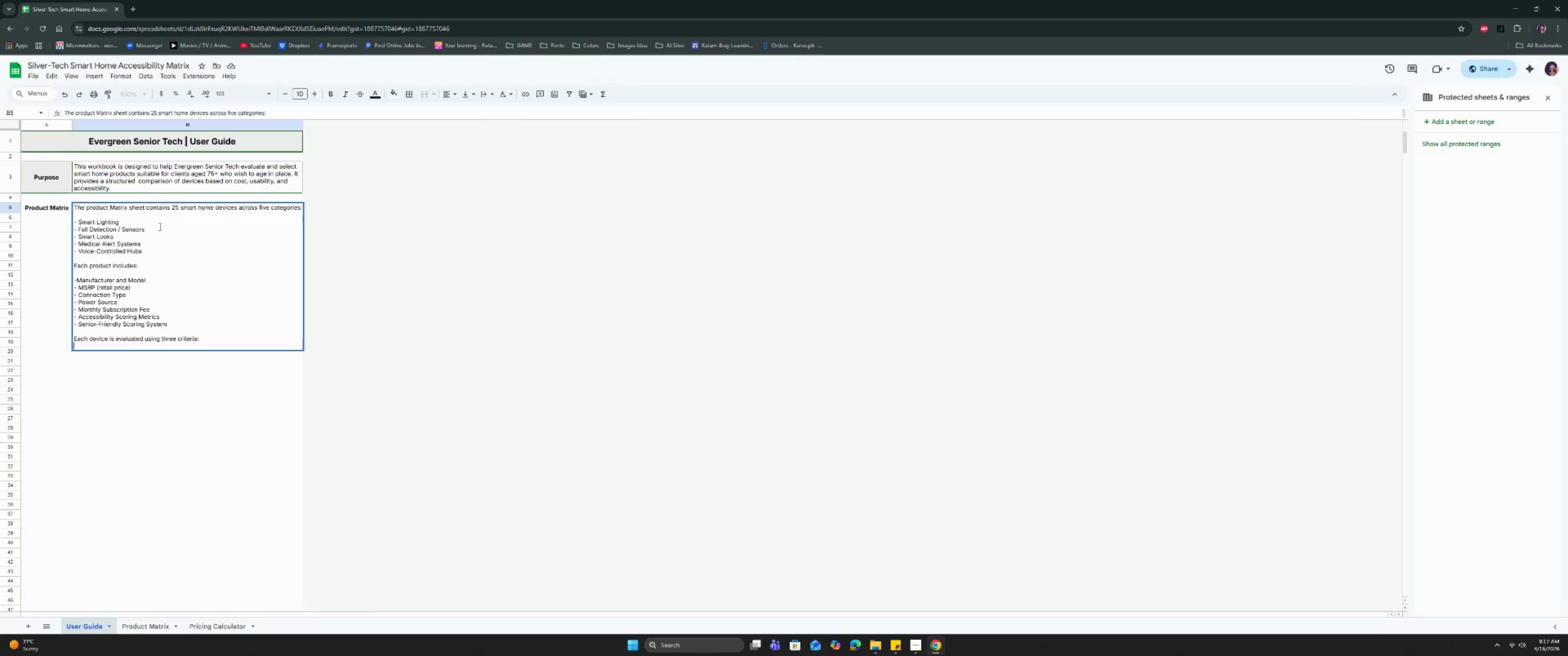 
hold_key(key=L, duration=0.36)
 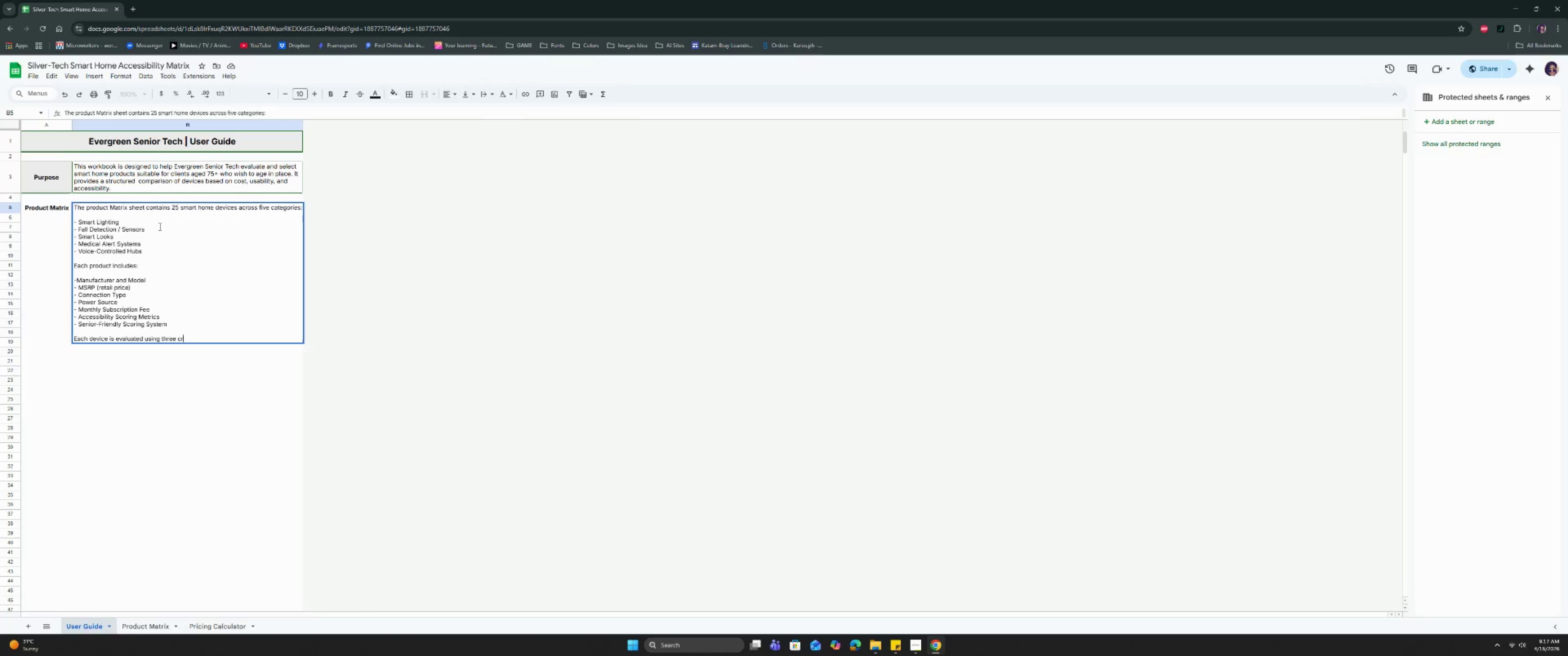 
key(Control+Enter)
 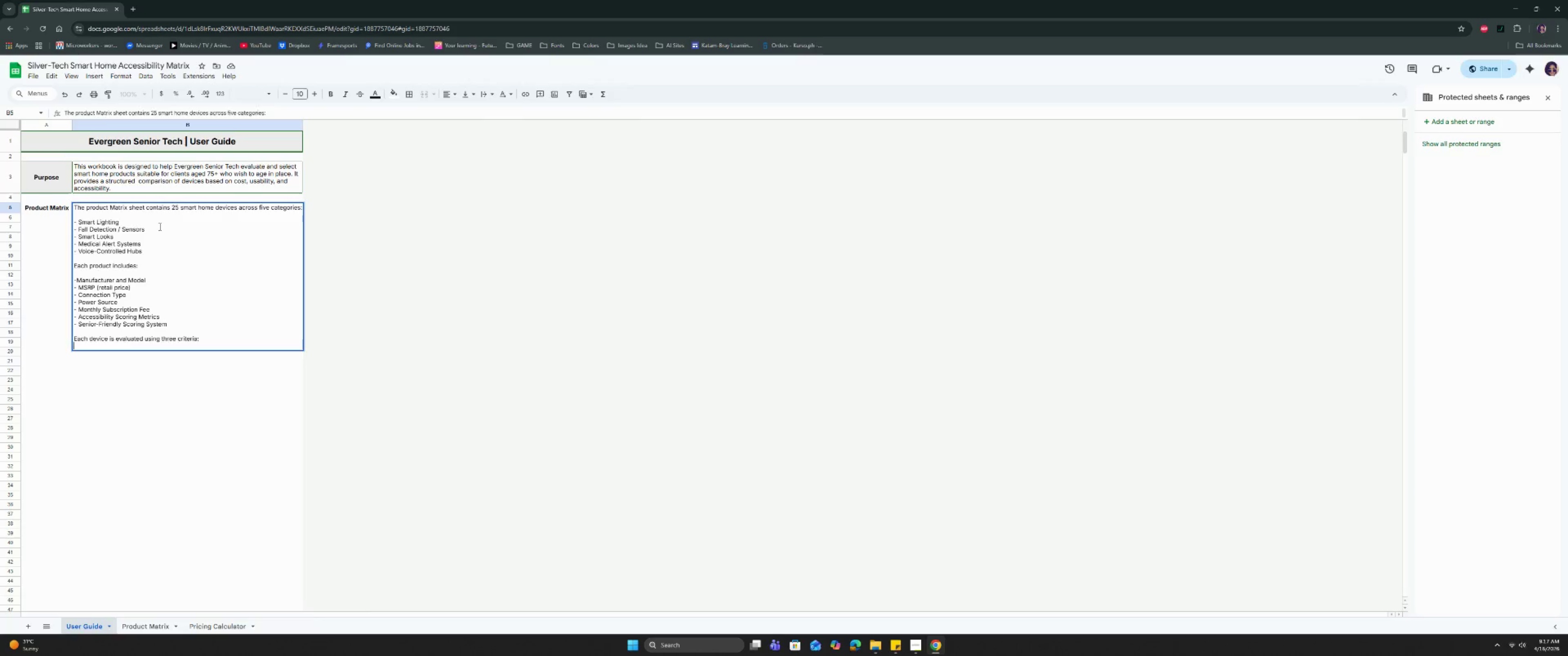 
key(Control+Enter)
 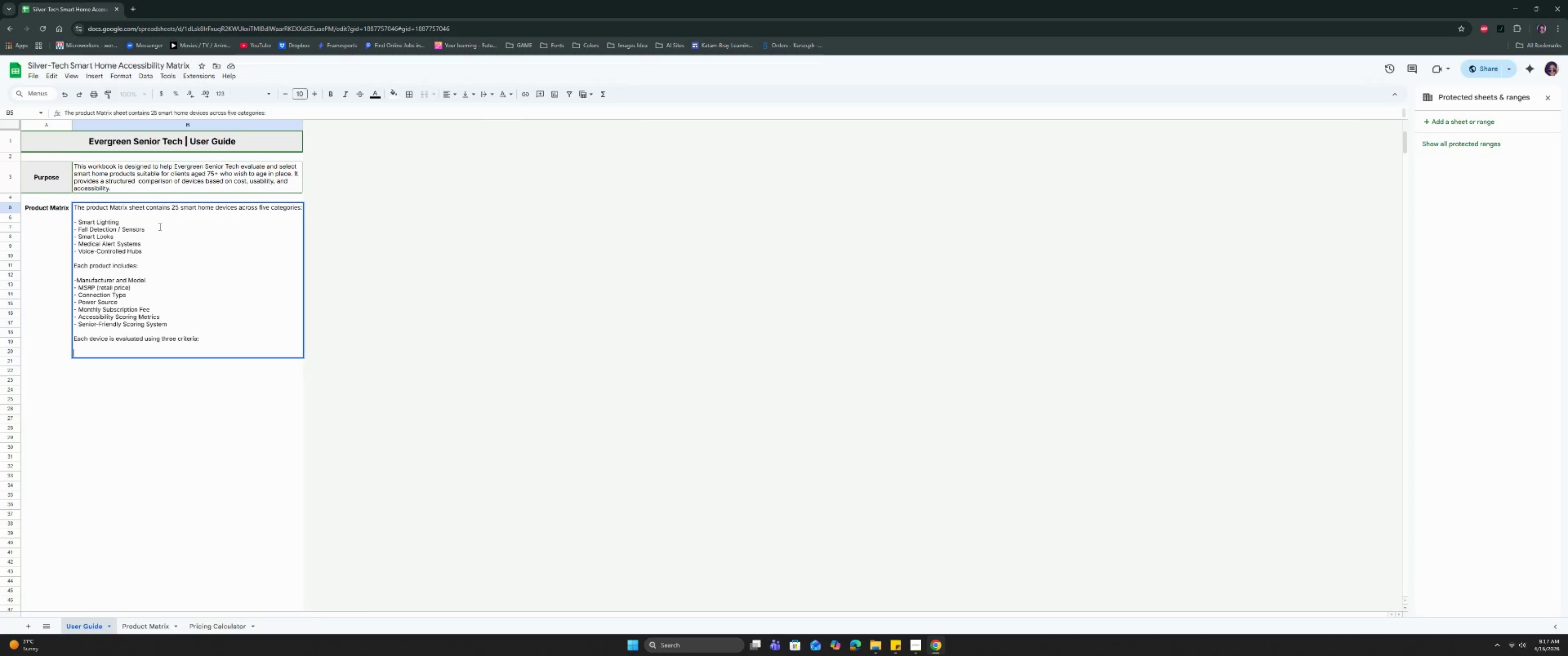 
type(1. Physical Taci)
key(Backspace)
type(tility)
 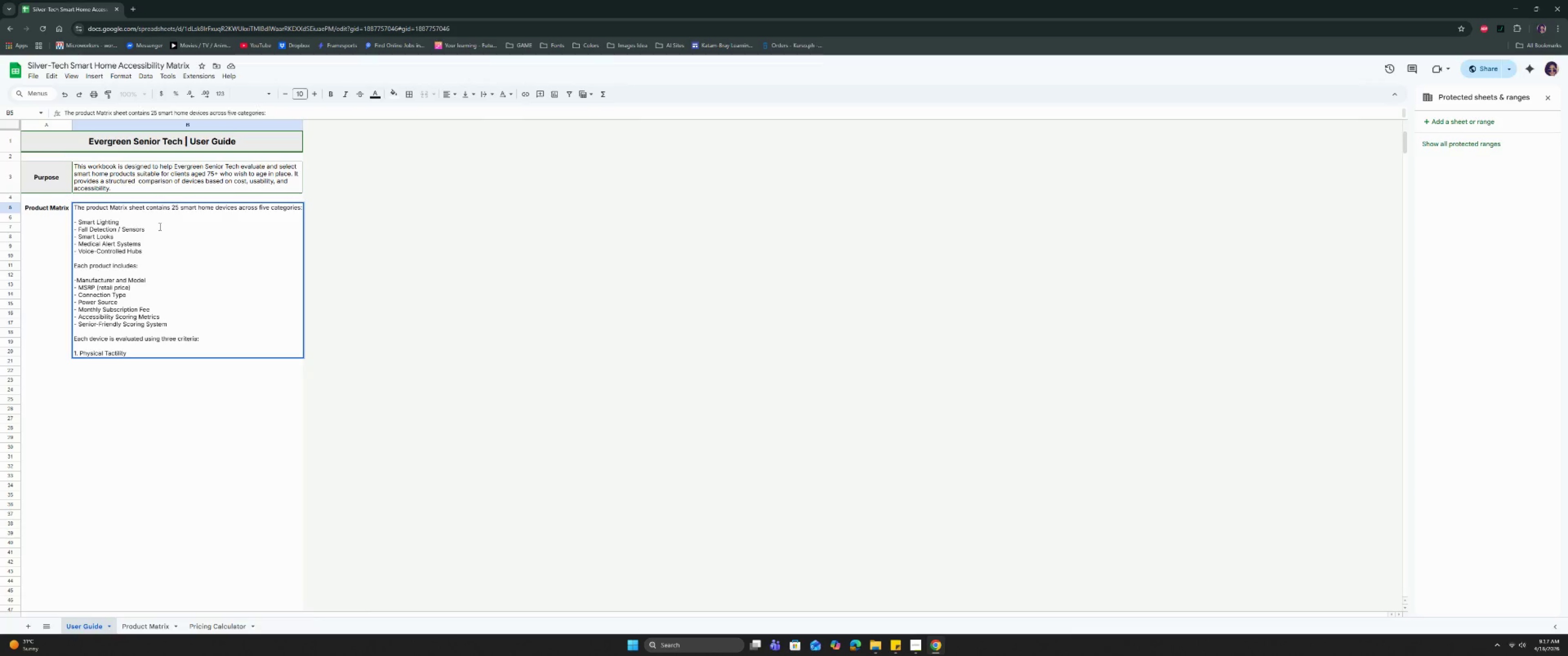 
key(Control+Enter)
 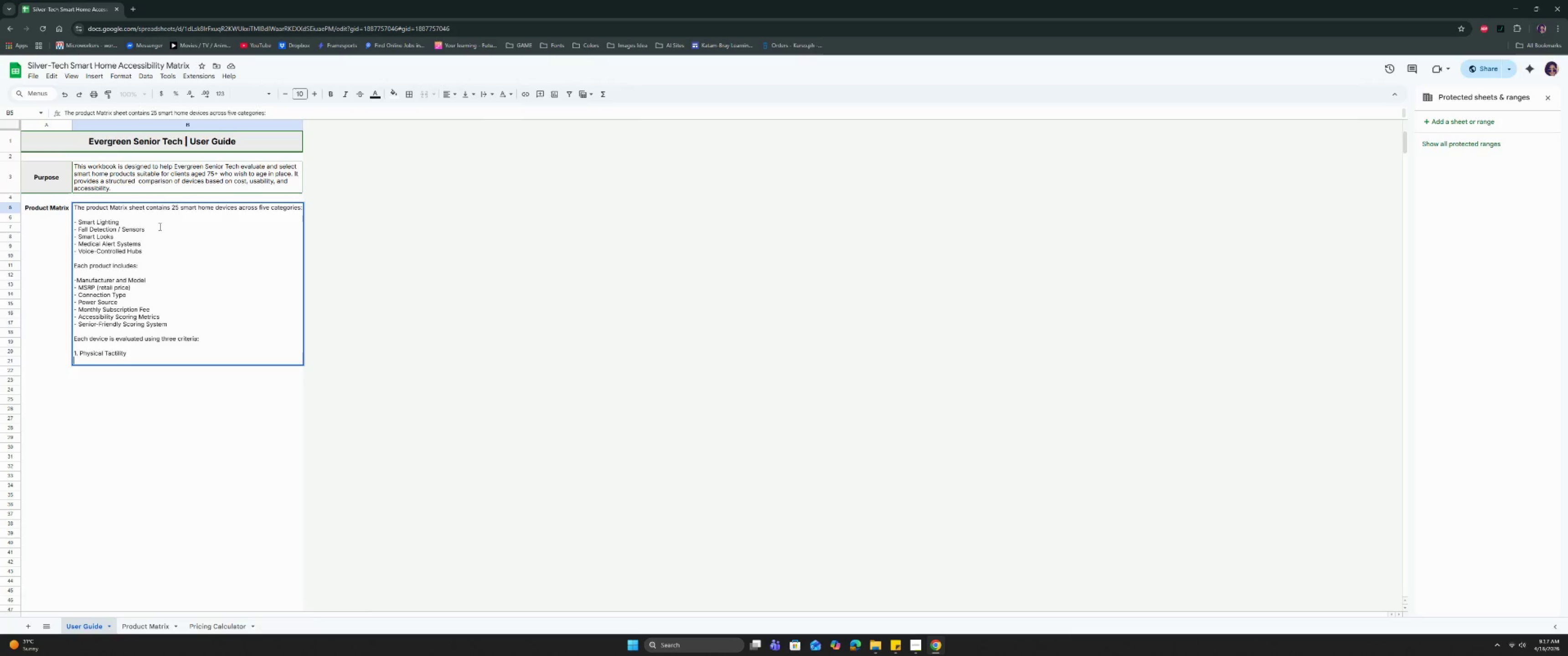 
type(Measures how easy the deiv)
key(Backspace)
key(Backspace)
type(b)
key(Backspace)
type(vice is to phus)
key(Backspace)
key(Backspace)
type(ysically interact with (eg., buttons, voice control, se)
key(Backspace)
type(creen size).)
 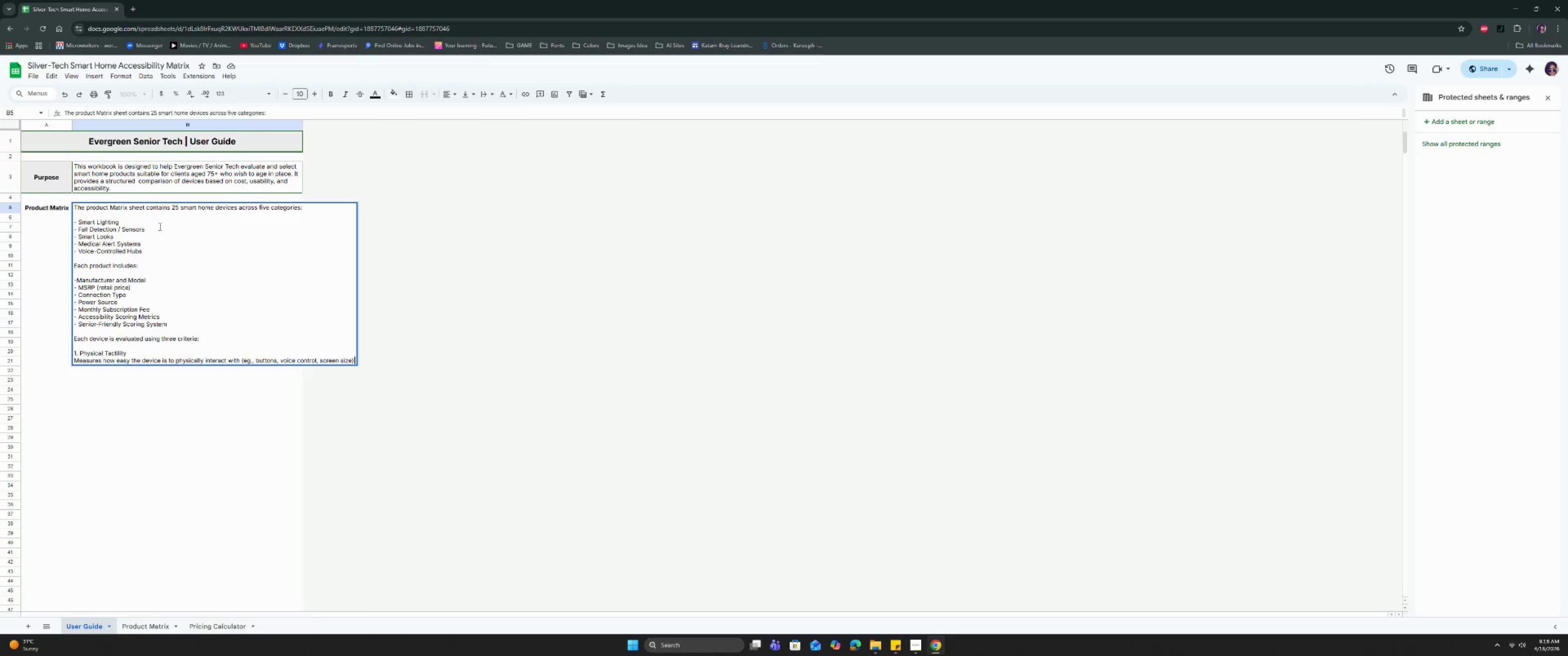 
key(Control+Enter)
 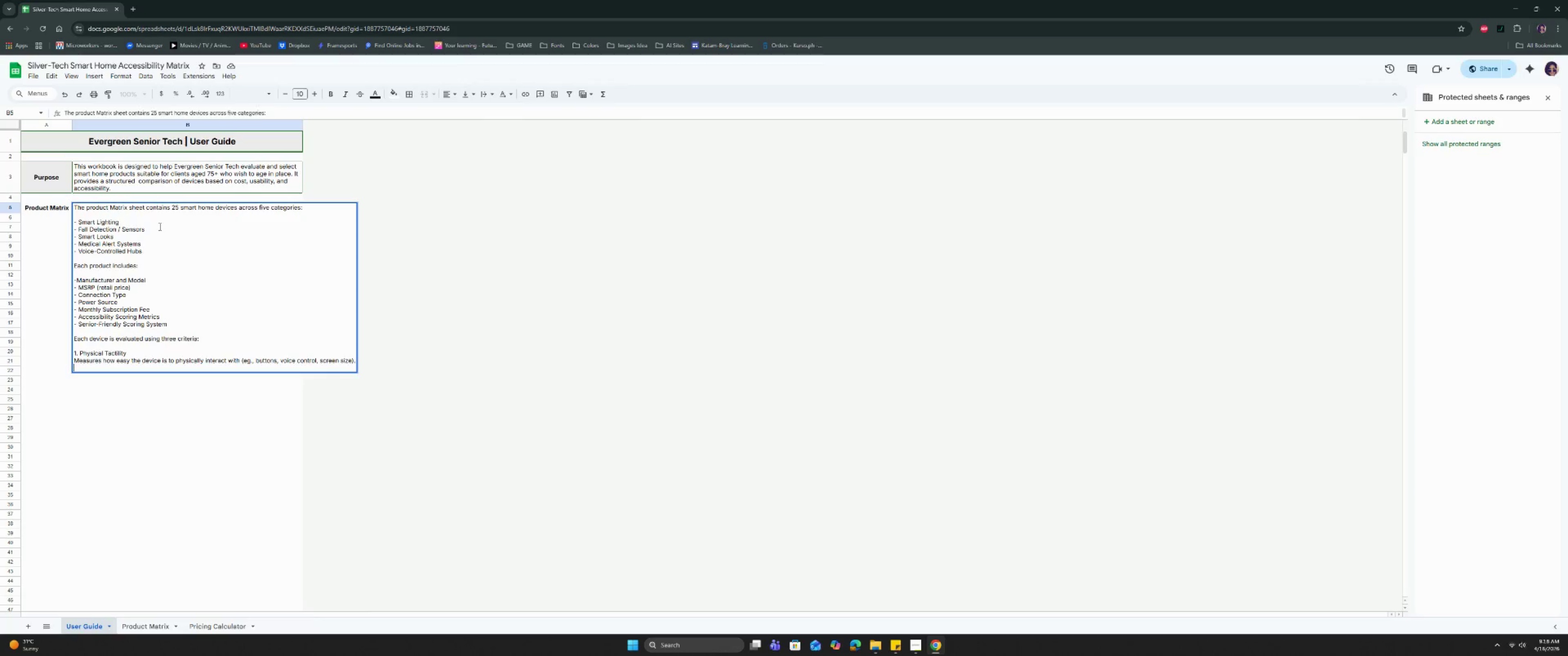 
key(Control+Enter)
 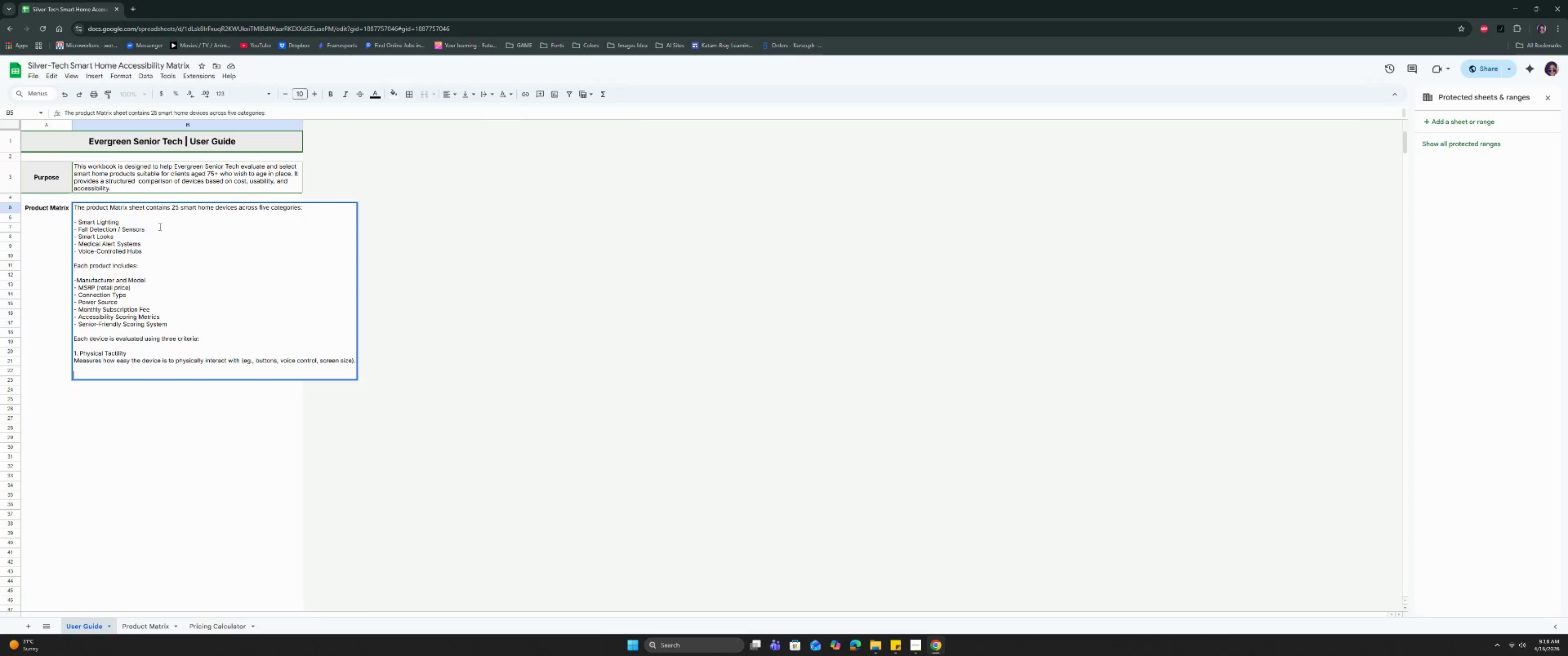 
key(Control+2)
 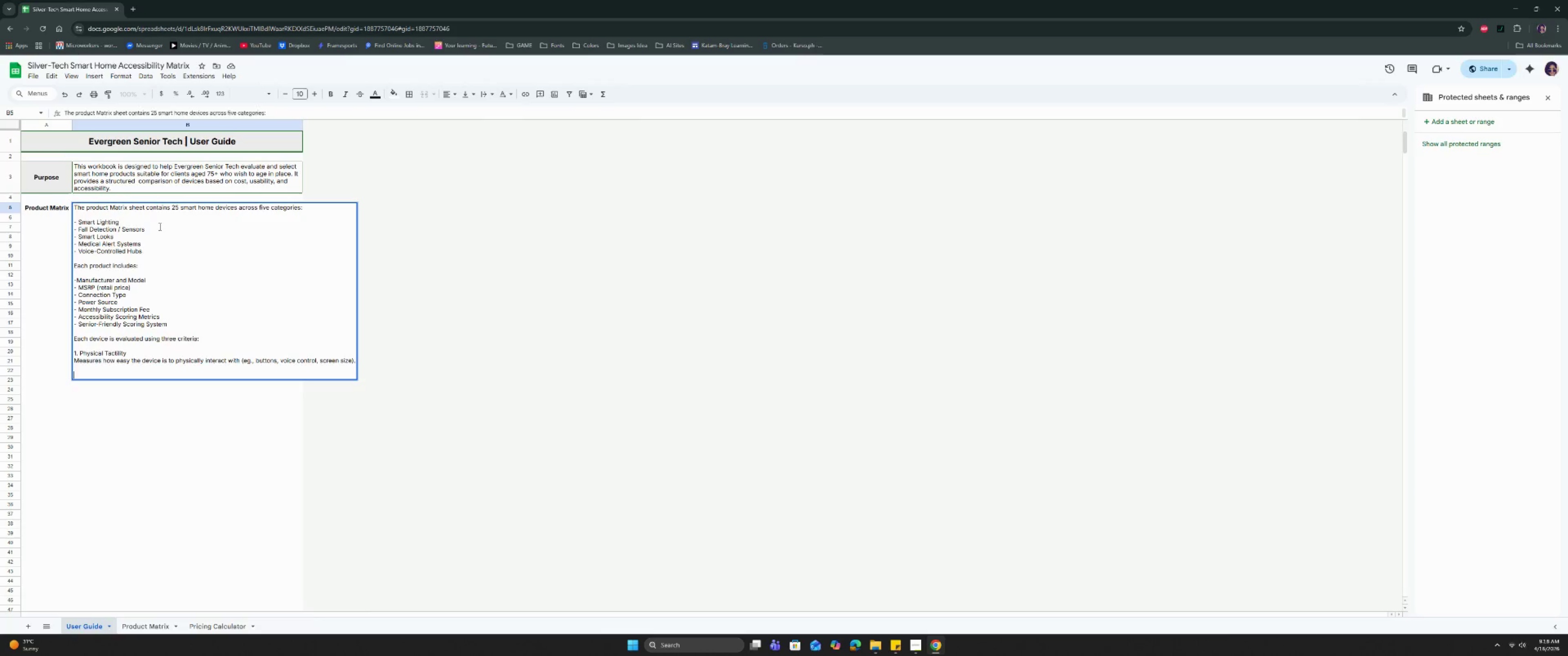 
type(.)
key(Backspace)
type(2. App s)
key(Backspace)
type(Sii)
key(Backspace)
type(mplicity)
 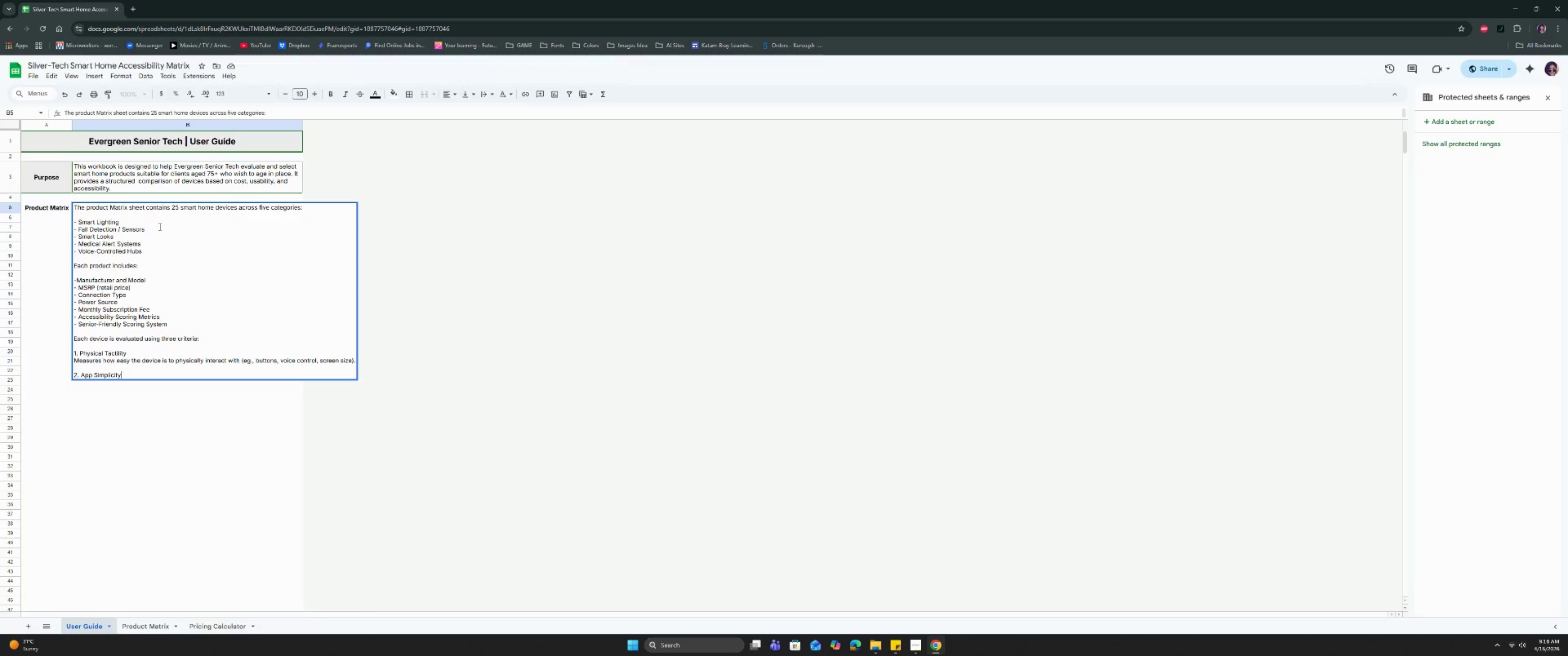 
key(Control+ControlRight)
 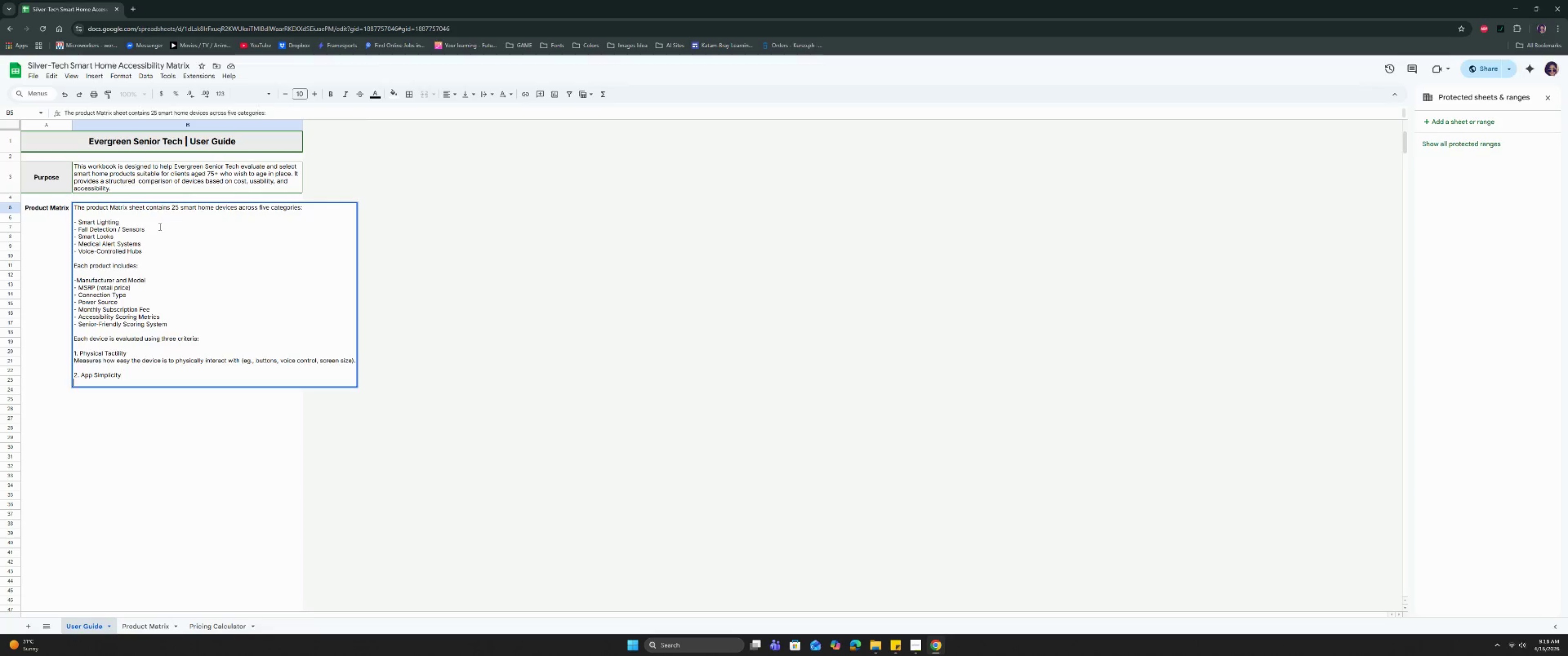 
key(Control+Enter)
 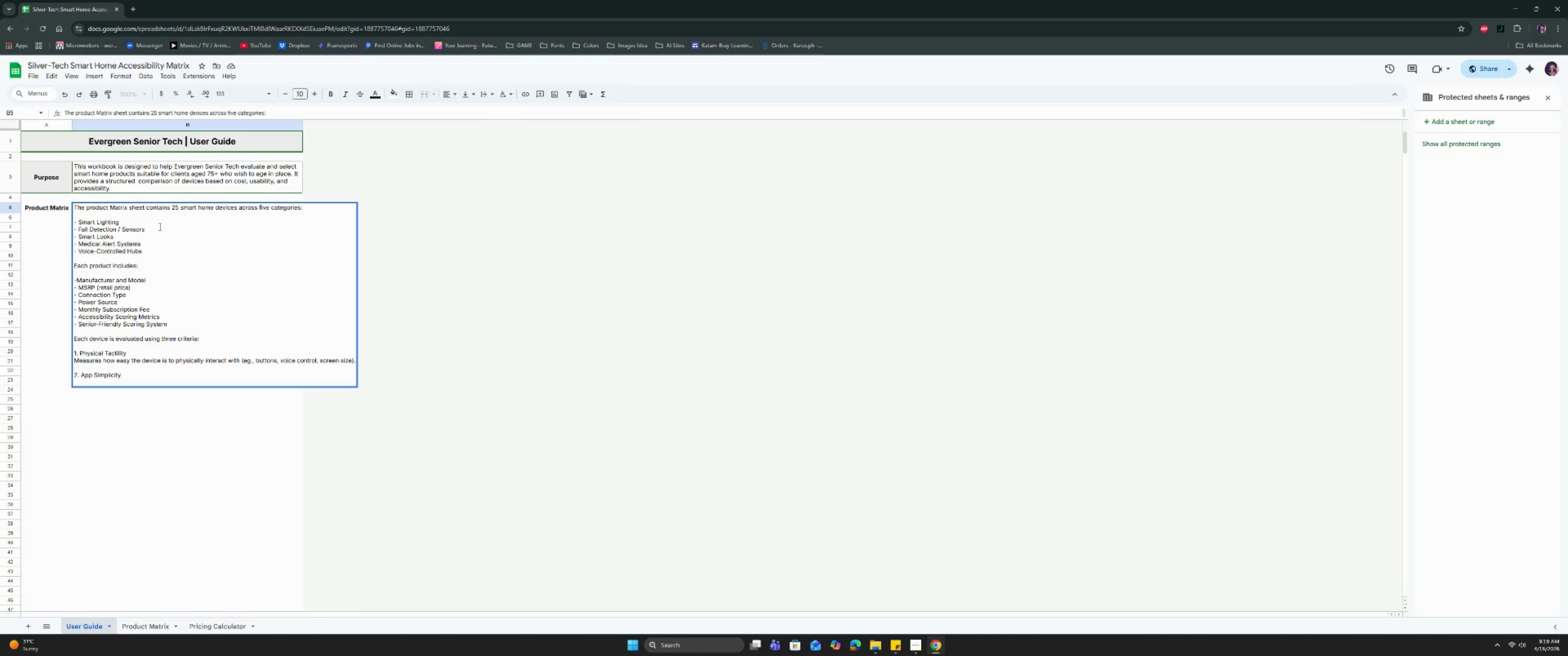 
type(Measures how easy the companion app is to use )
key(Backspace)
type(, uncl)
key(Backspace)
key(Backspace)
key(Backspace)
key(Backspace)
type(including setup and daily interaction.)
 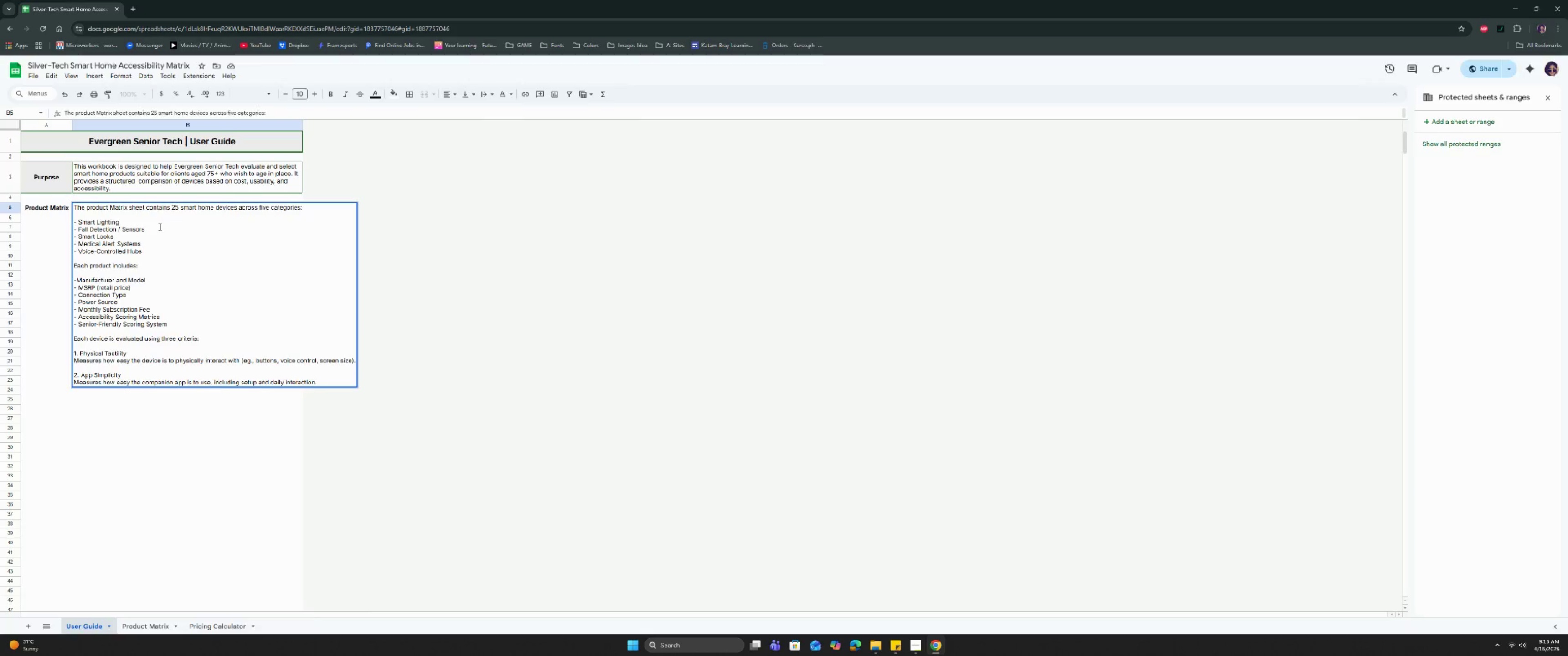 
key(Control+Enter)
 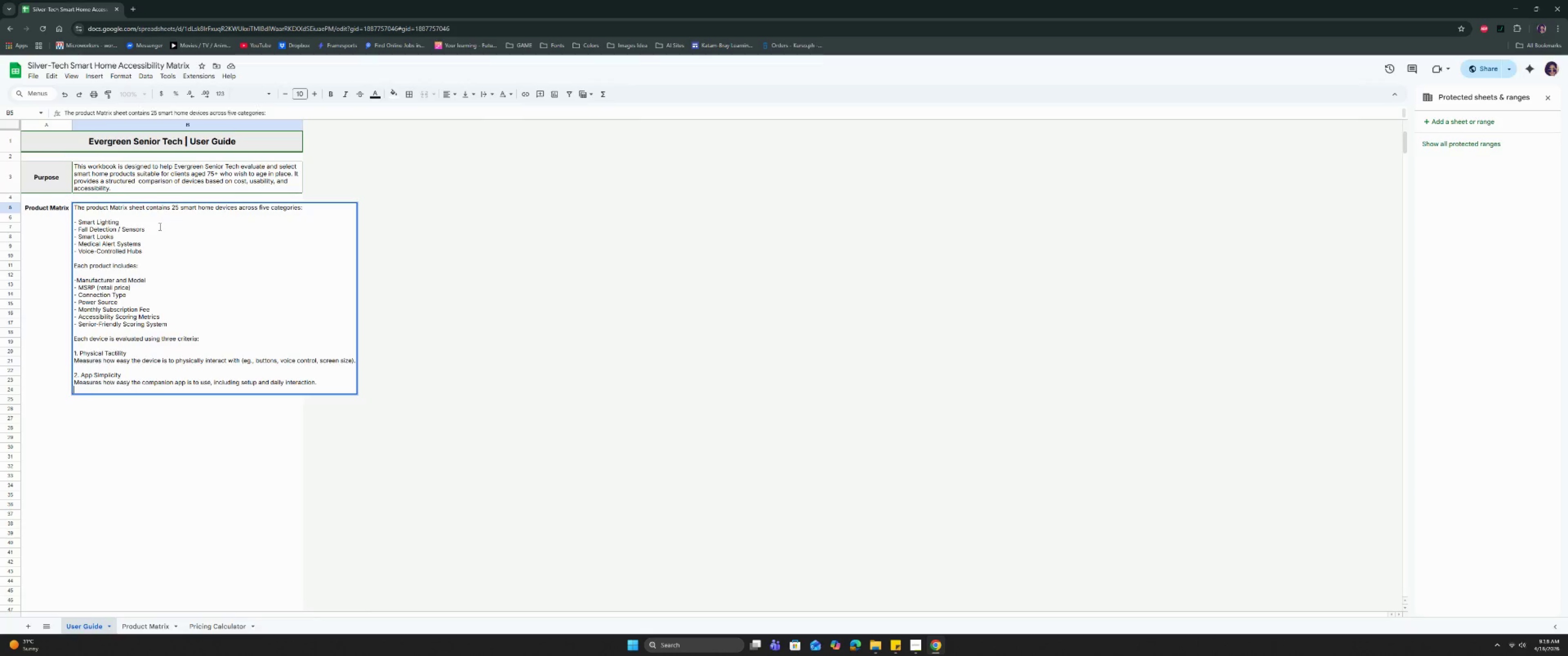 
key(Control+Enter)
 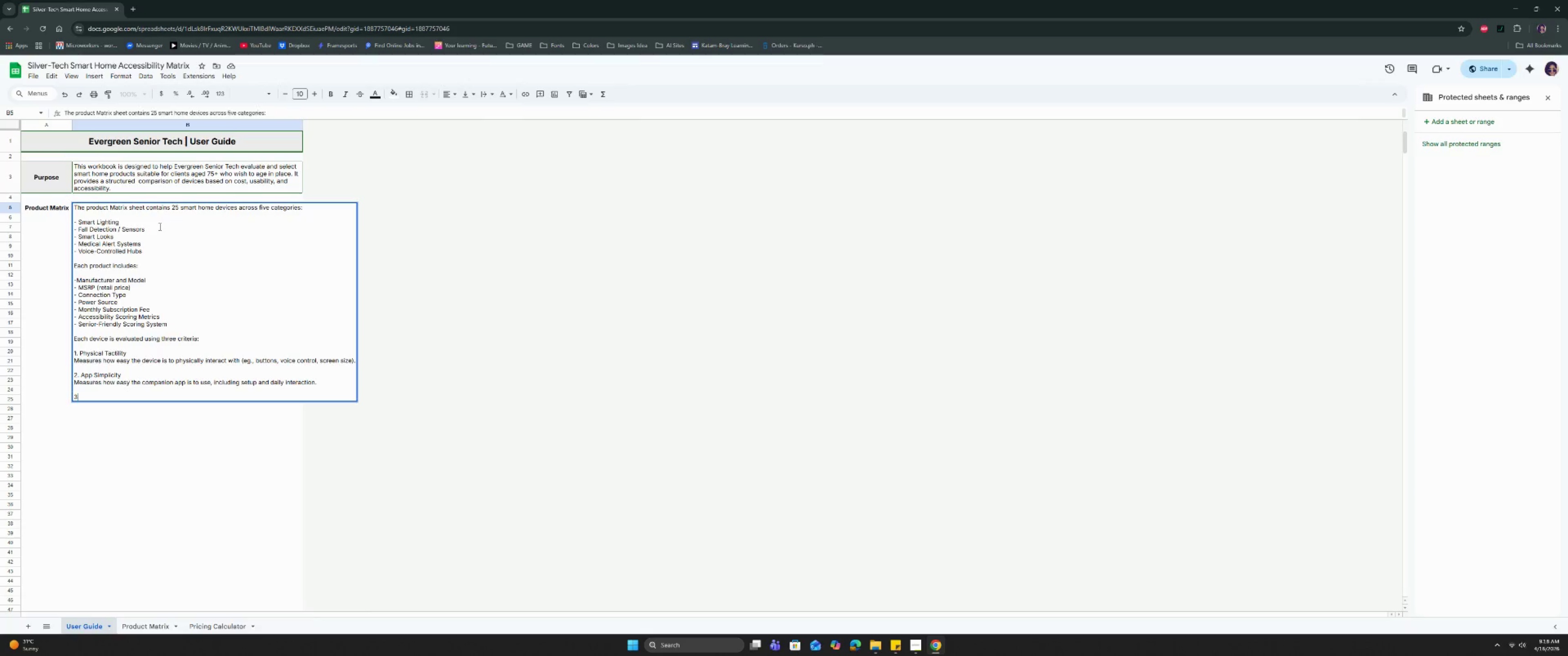 
type(3, )
key(Backspace)
key(Backspace)
type(. Manual Override)
 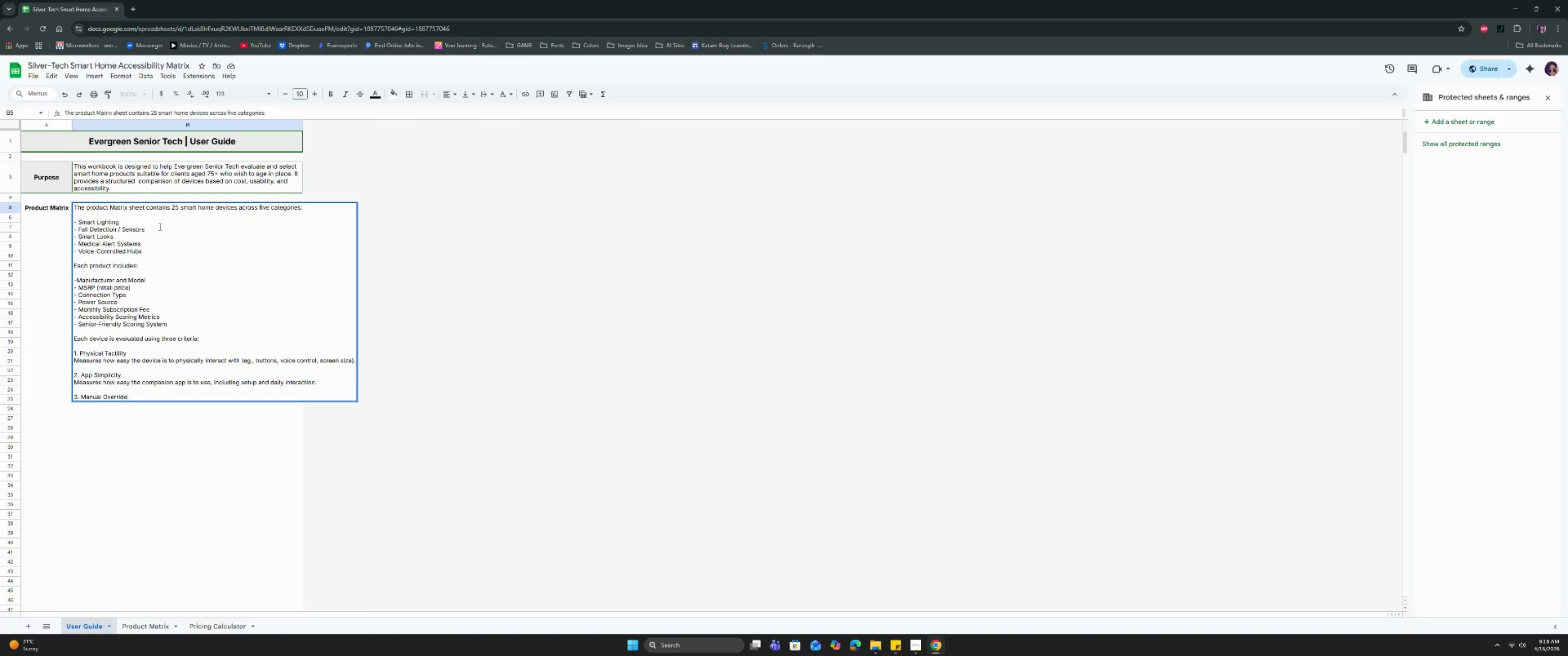 
key(Control+Enter)
 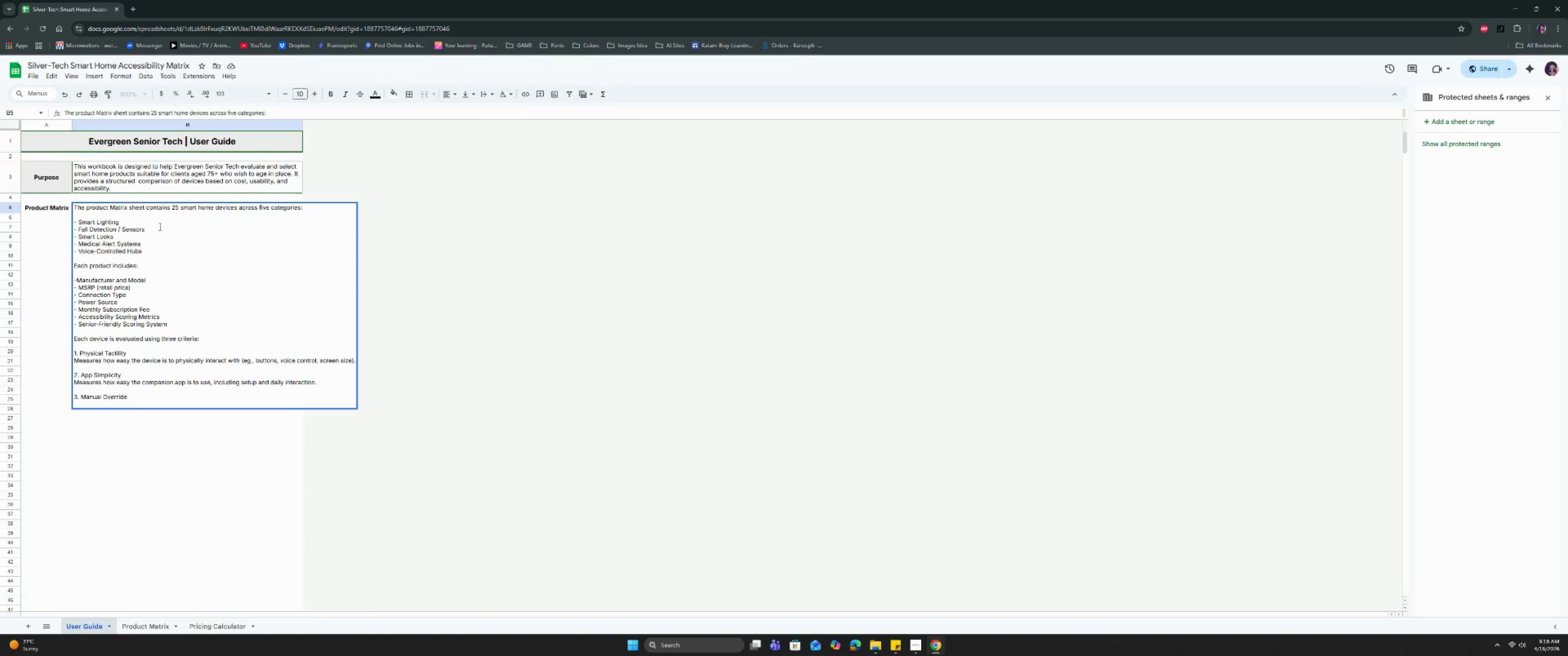 
type(Ma)
key(Backspace)
type(easures wher)
key(Backspace)
type(ther the device can function without a smr)
key(Backspace)
type(artphone./)
key(Backspace)
 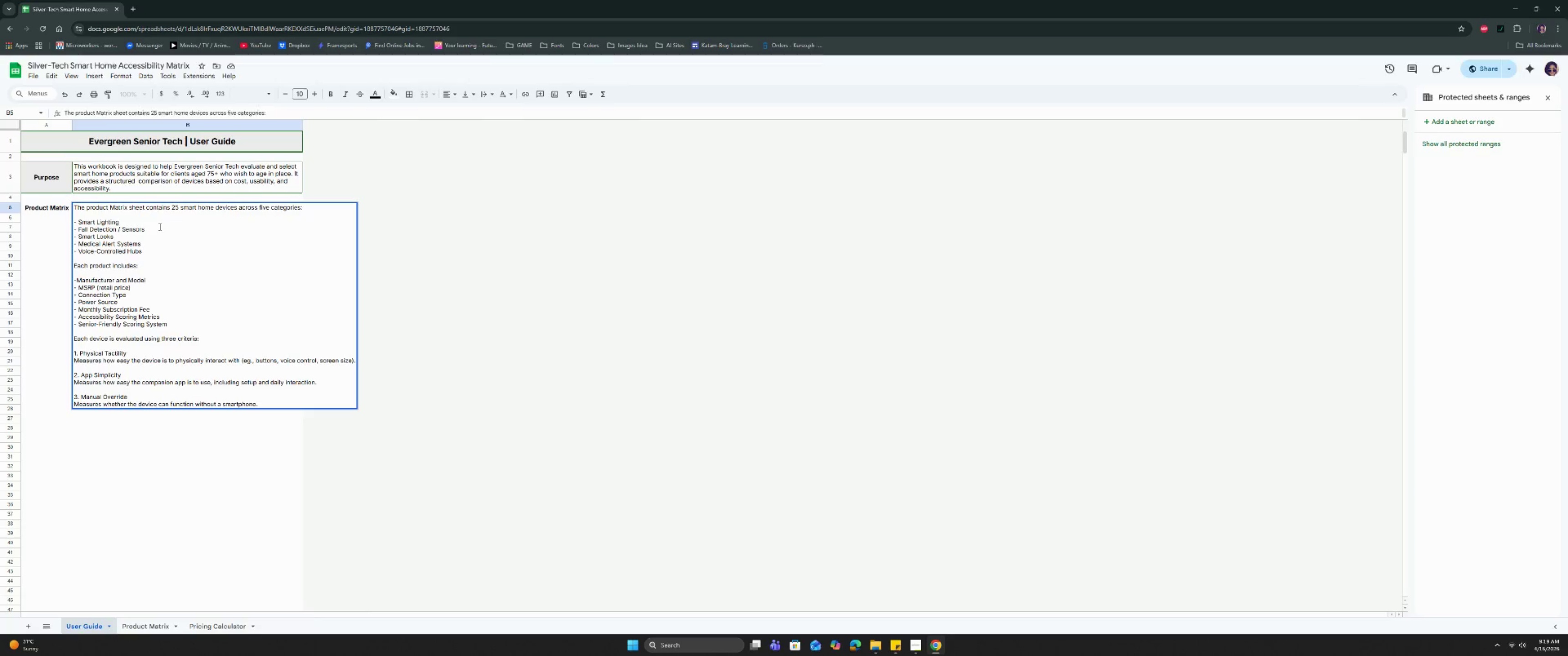 
wait(8.56)
 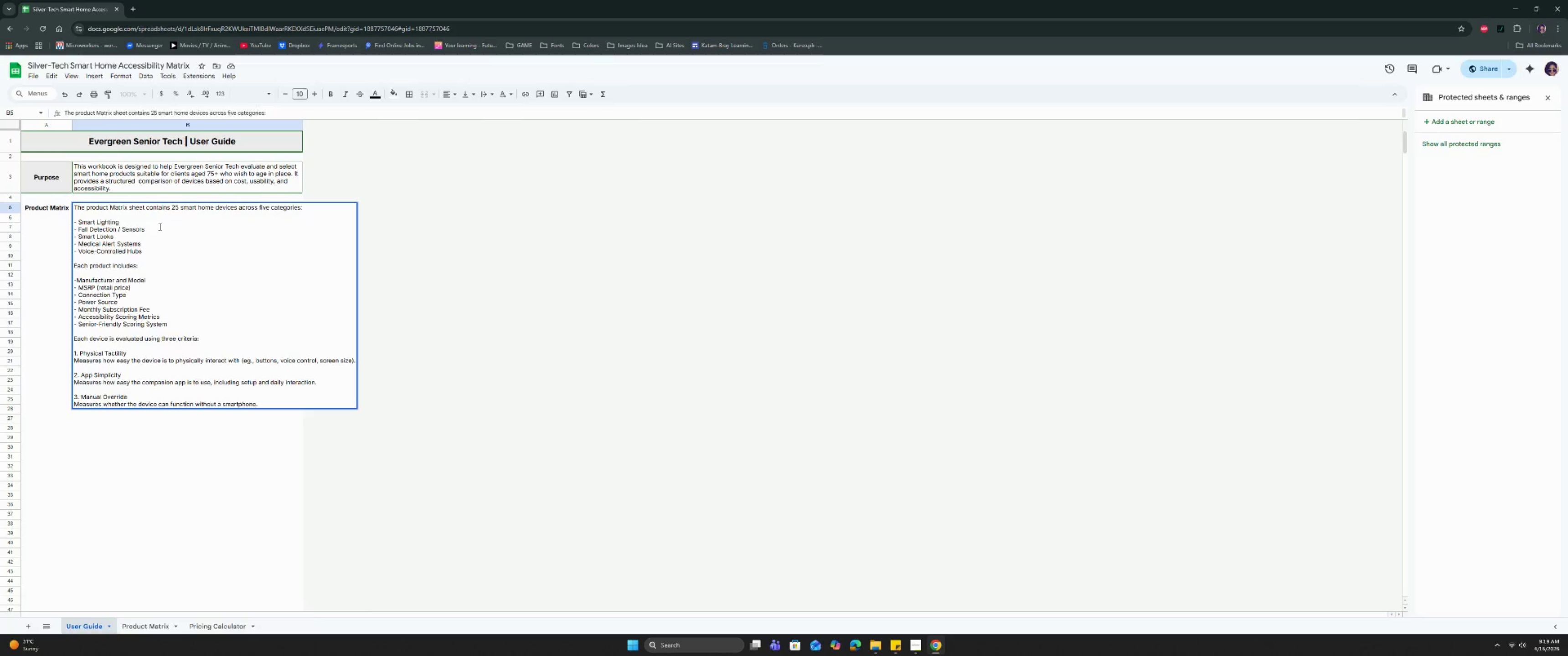 
key(Enter)
 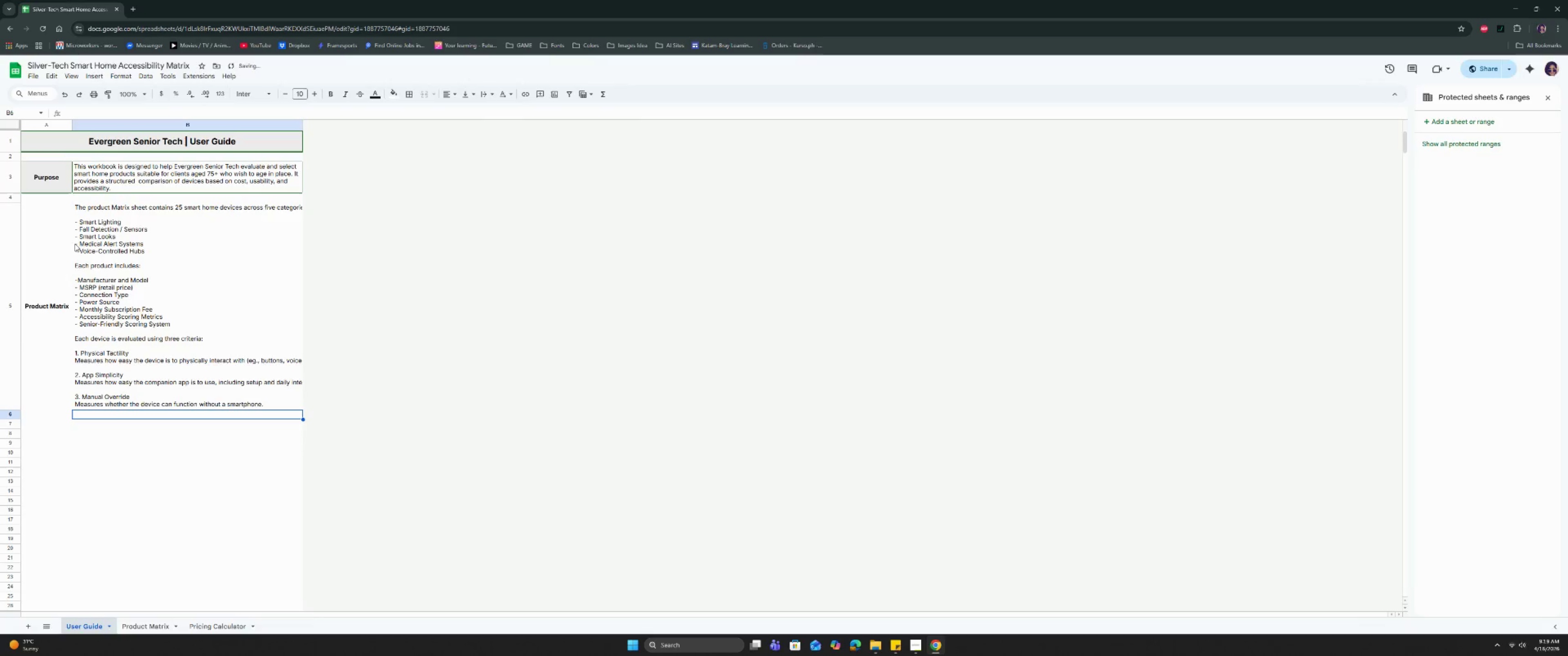 
left_click([57, 262])
 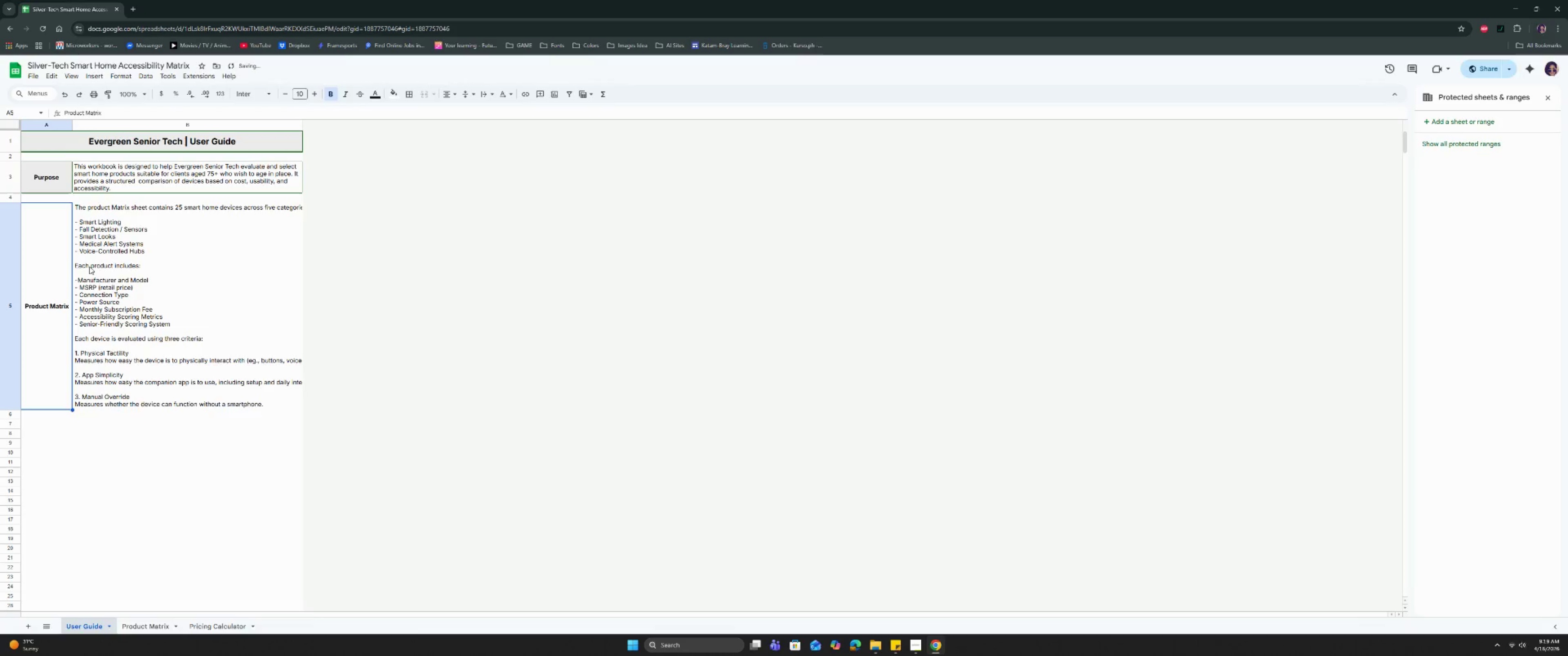 
left_click_drag(start_coordinate=[61, 280], to_coordinate=[108, 281])
 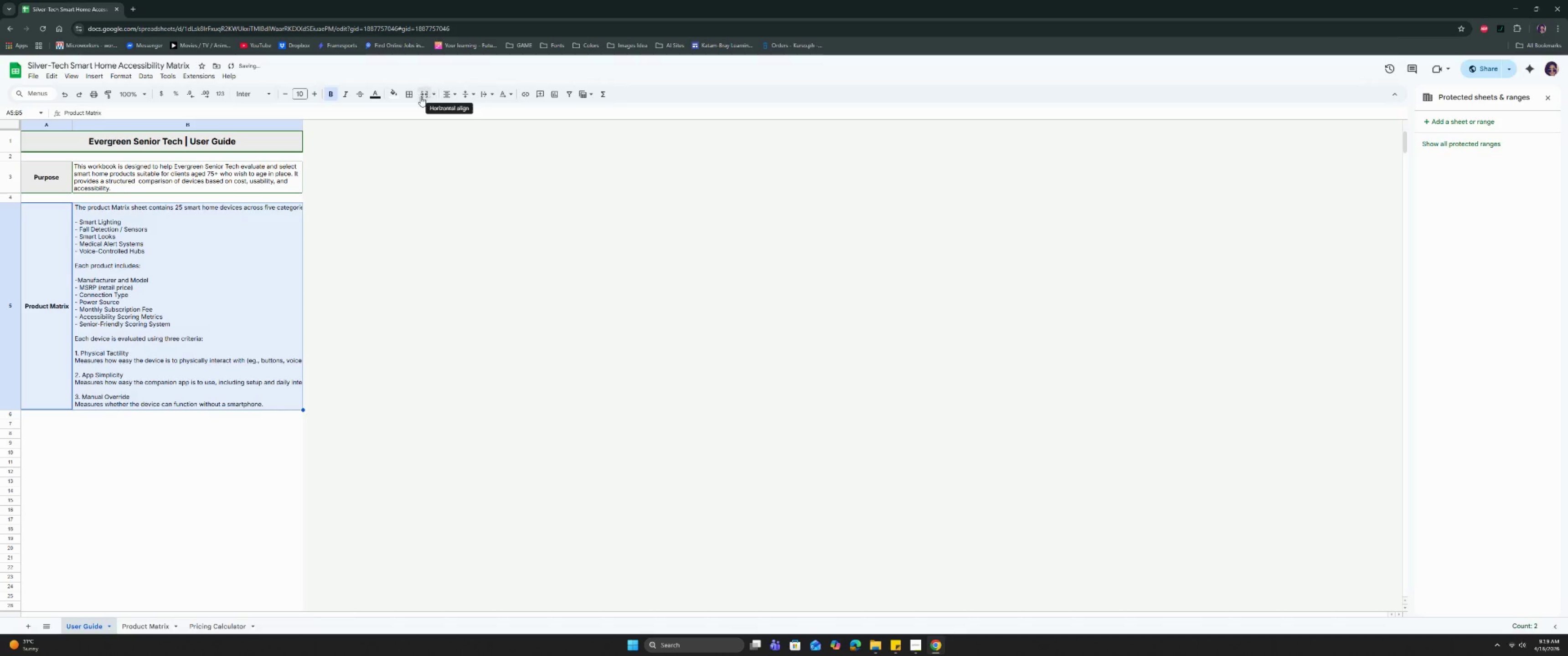 
left_click([410, 94])
 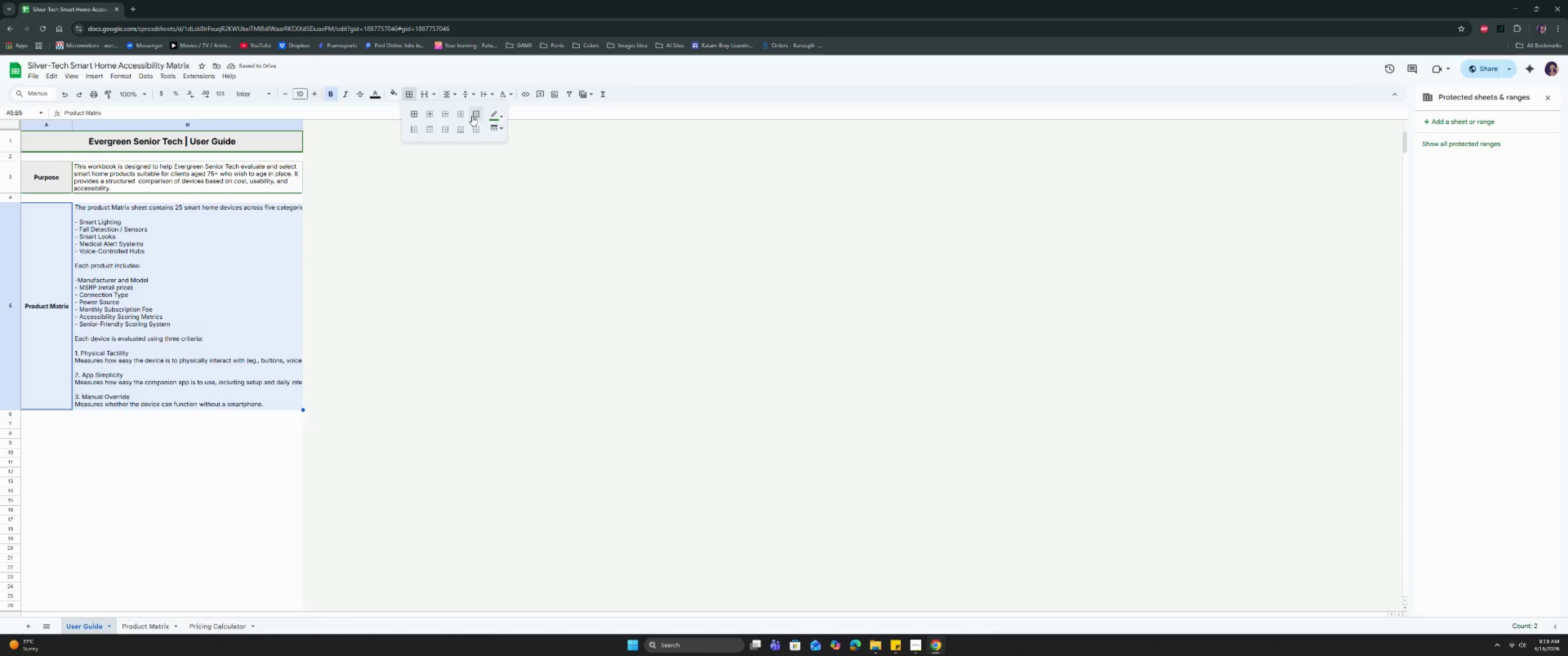 
left_click([476, 114])
 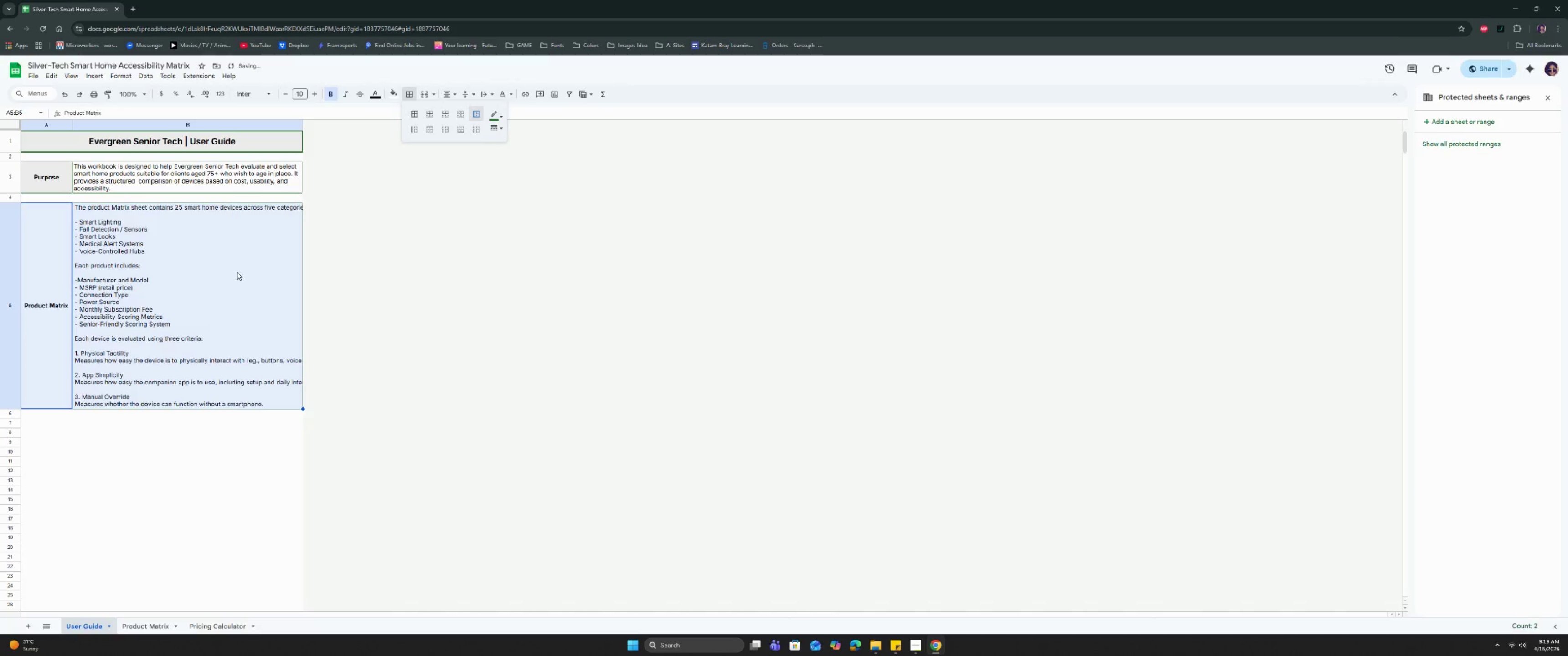 
left_click([219, 308])
 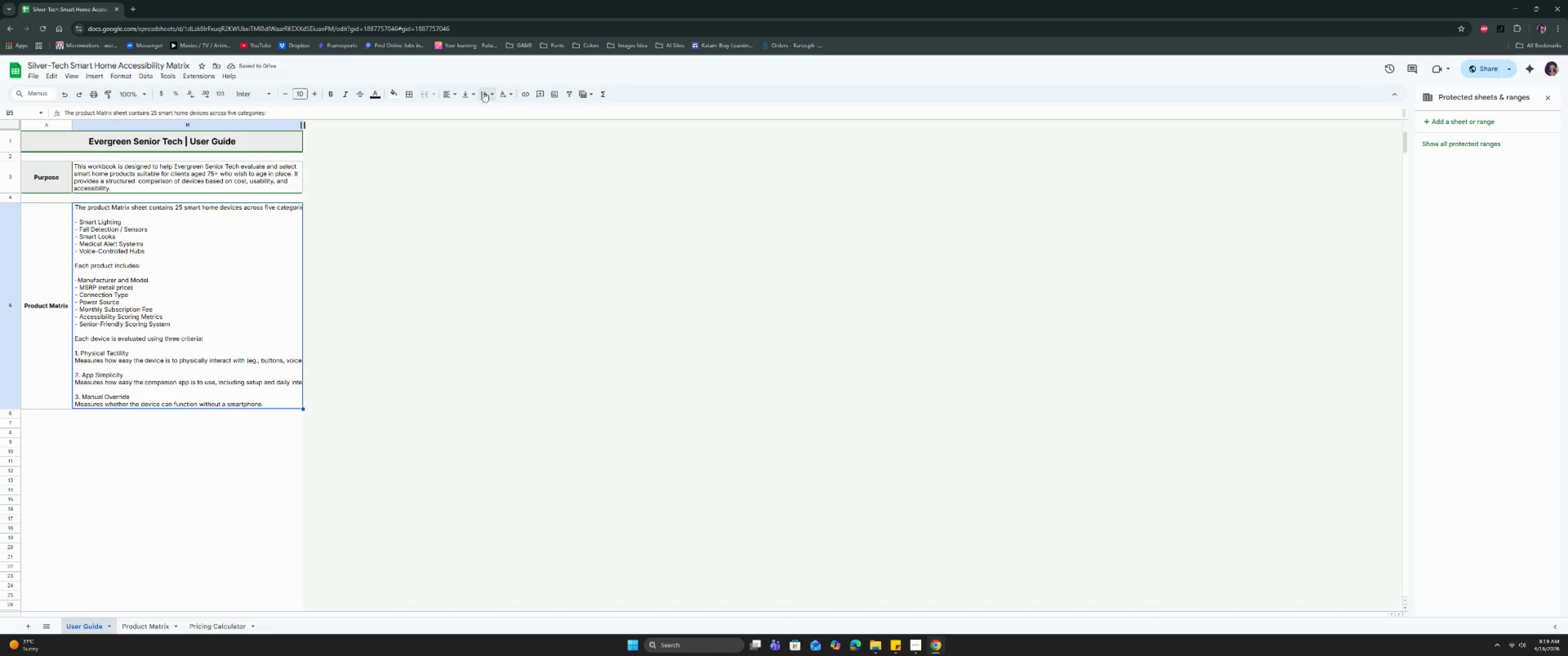 
double_click([505, 111])
 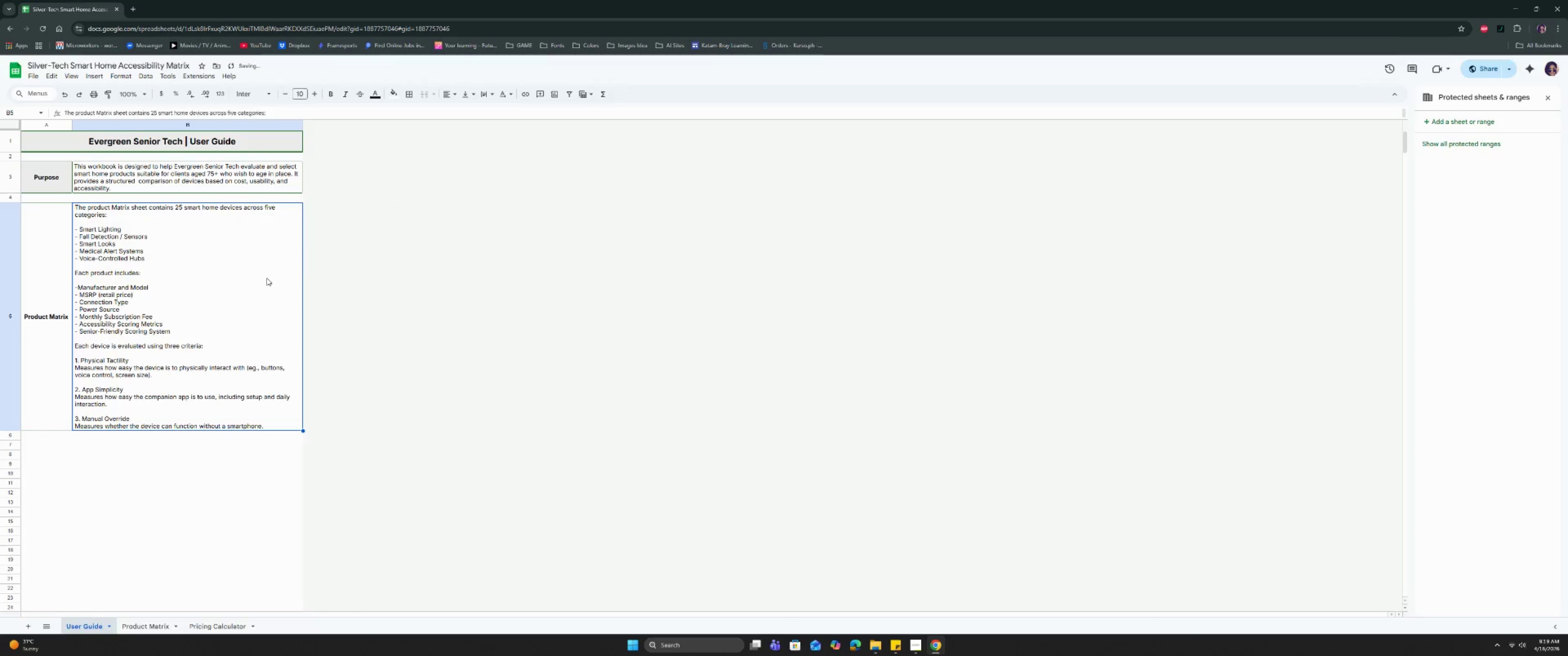 
left_click([263, 281])
 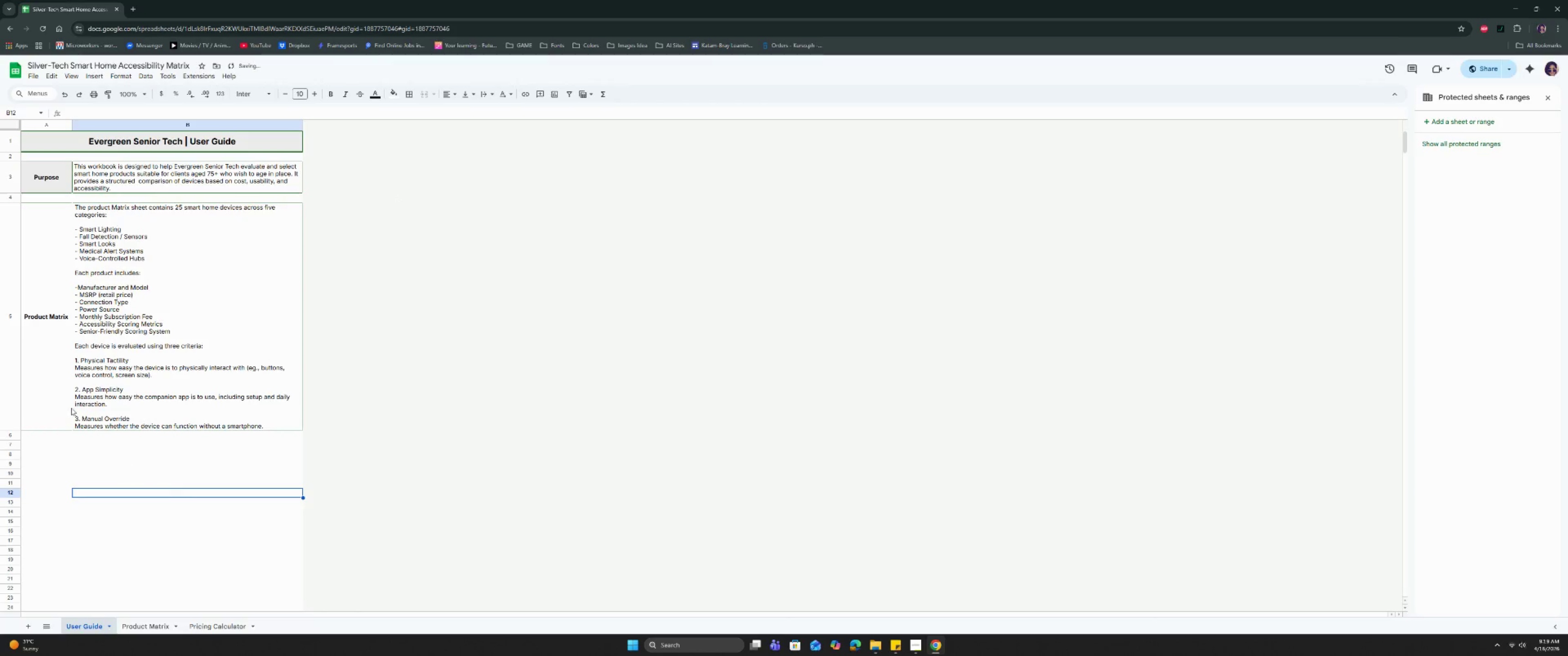 
left_click([57, 378])
 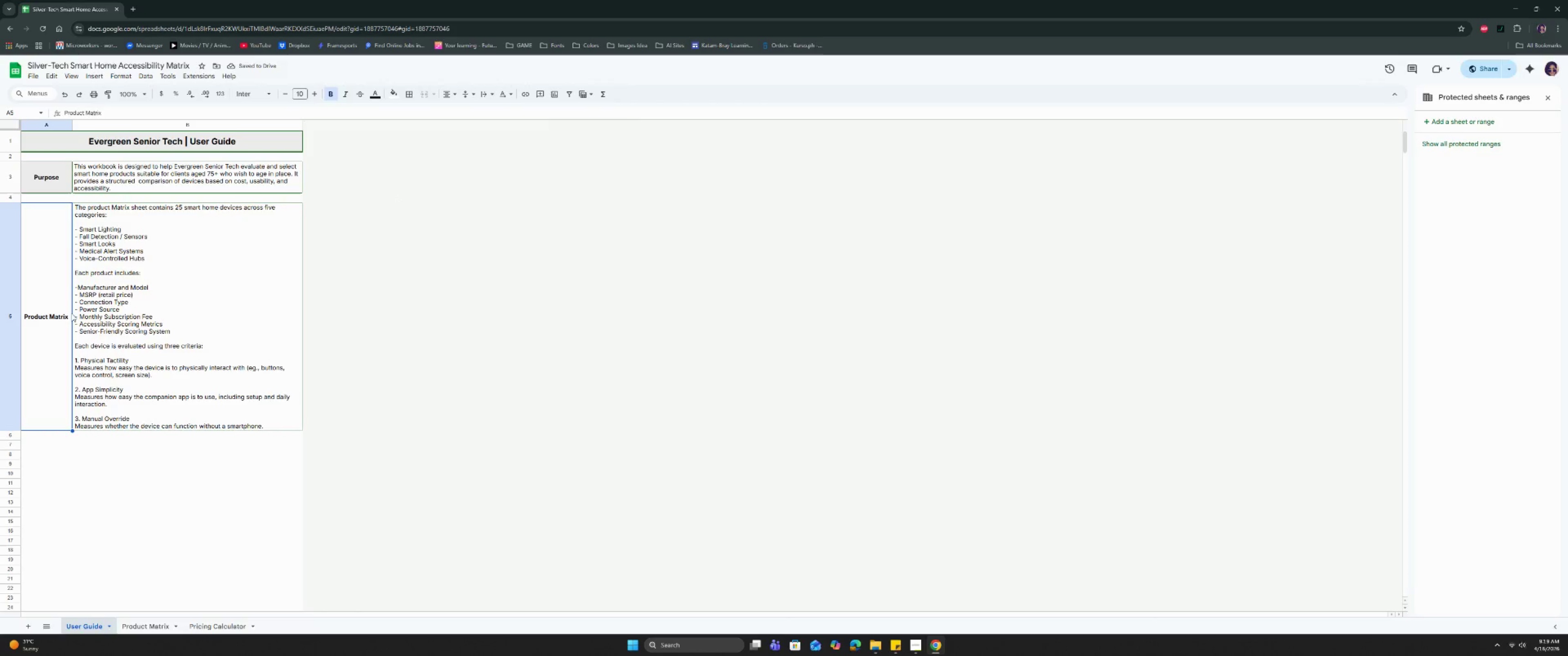 
left_click_drag(start_coordinate=[61, 300], to_coordinate=[119, 304])
 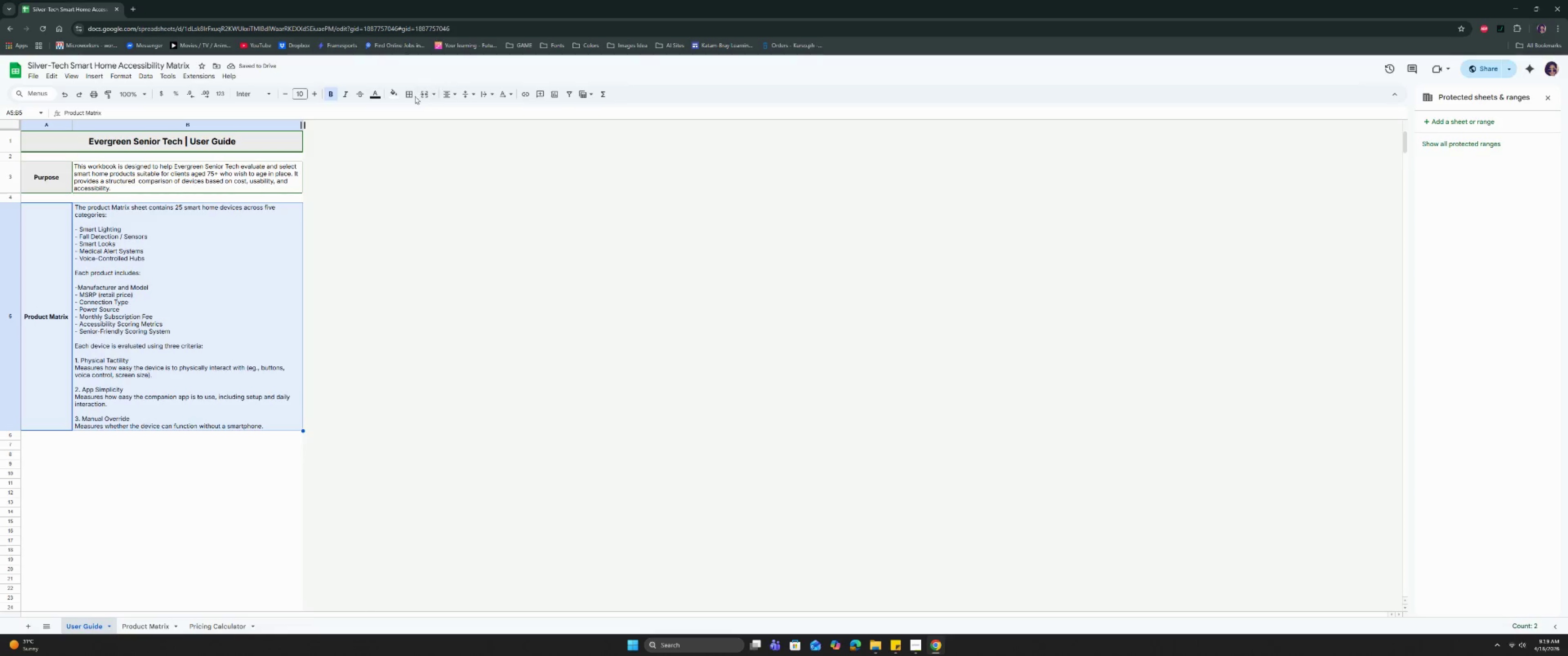 
left_click([409, 96])
 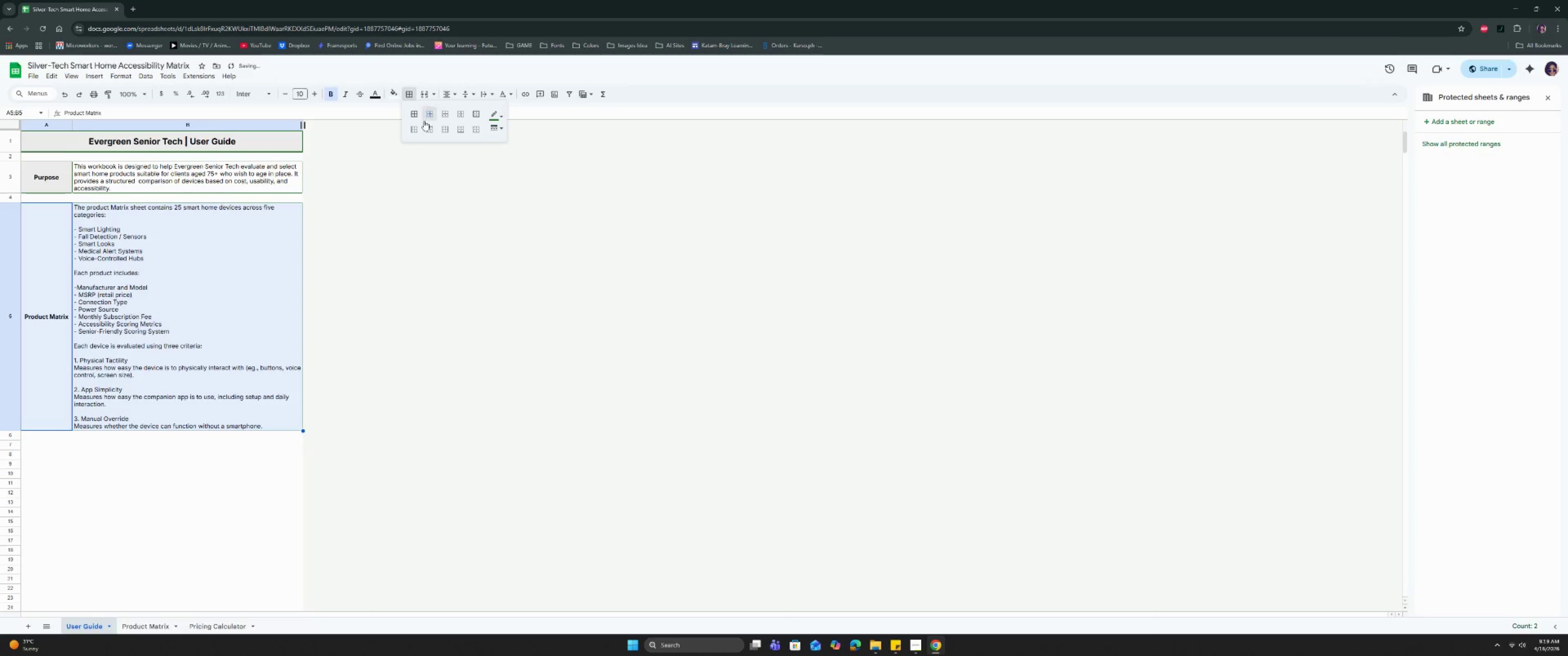 
double_click([240, 318])
 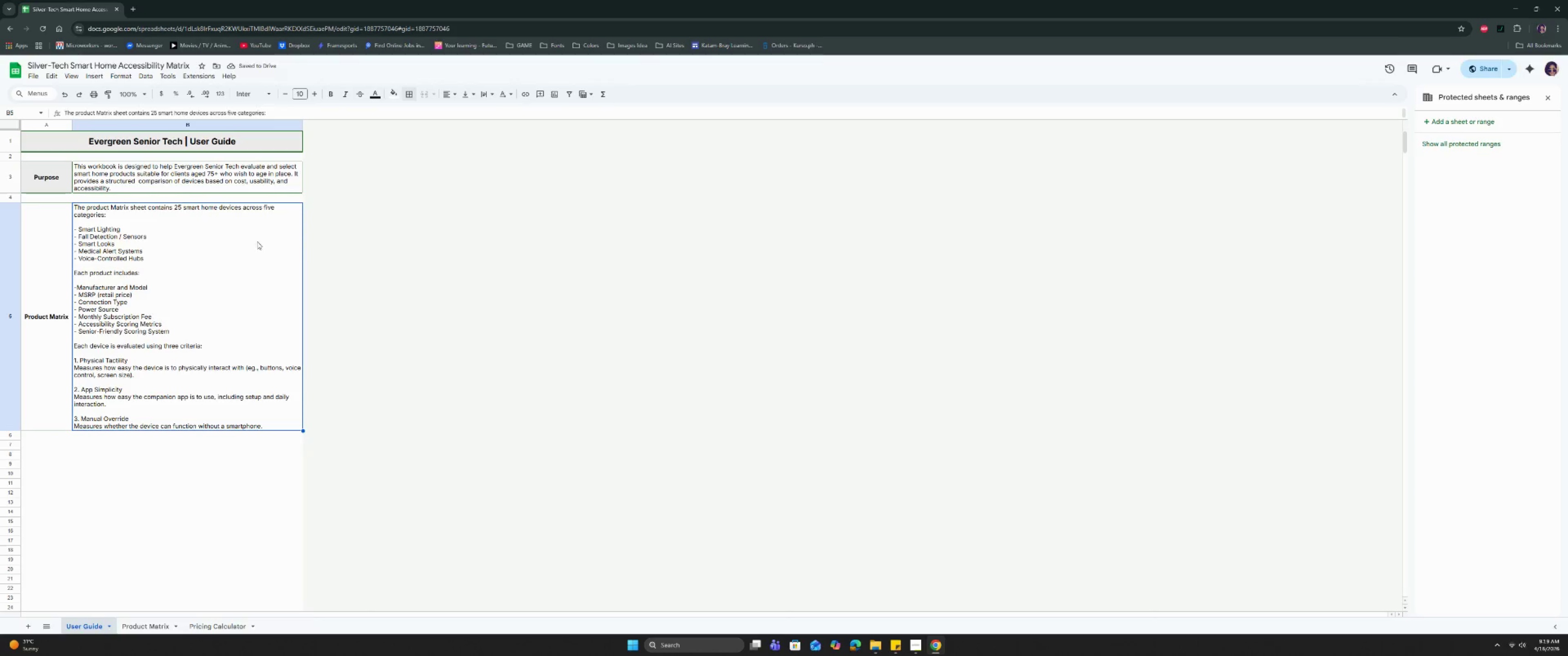 
left_click_drag(start_coordinate=[303, 124], to_coordinate=[307, 126])
 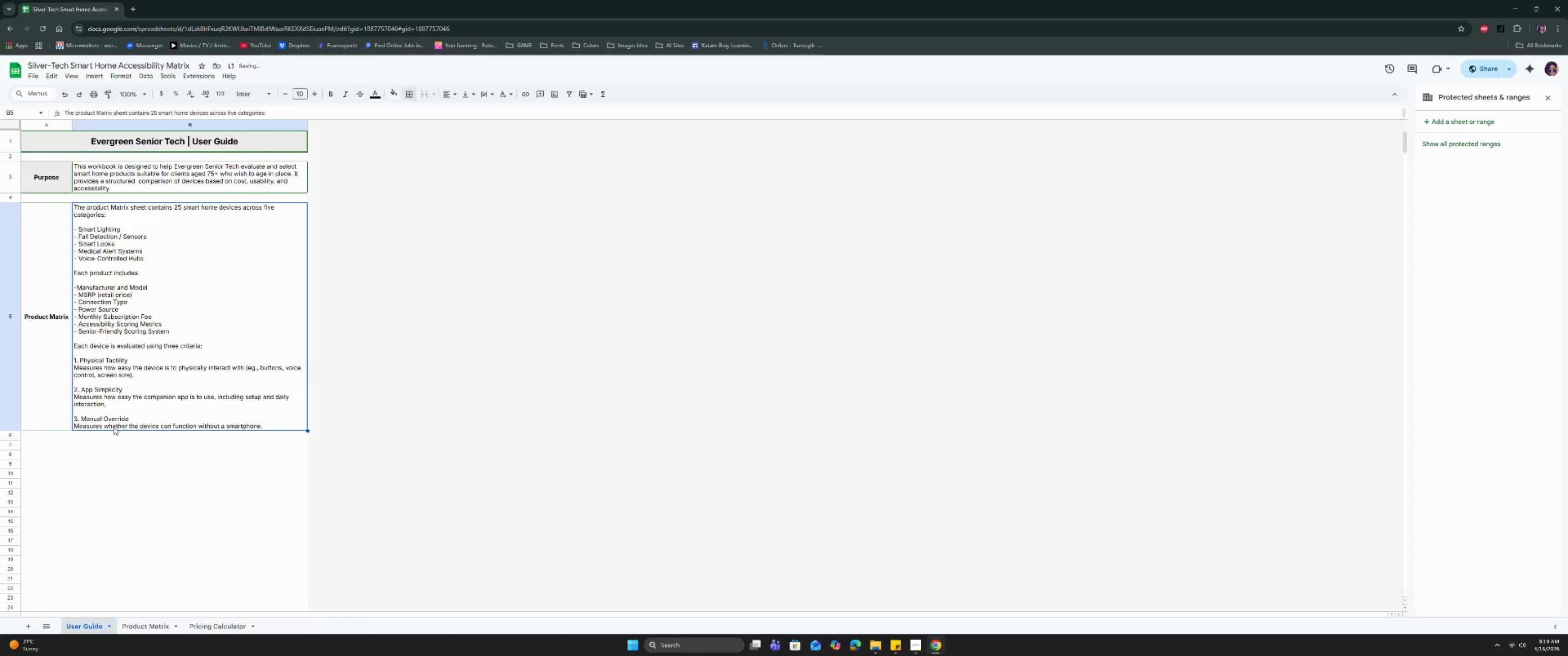 
double_click([70, 455])
 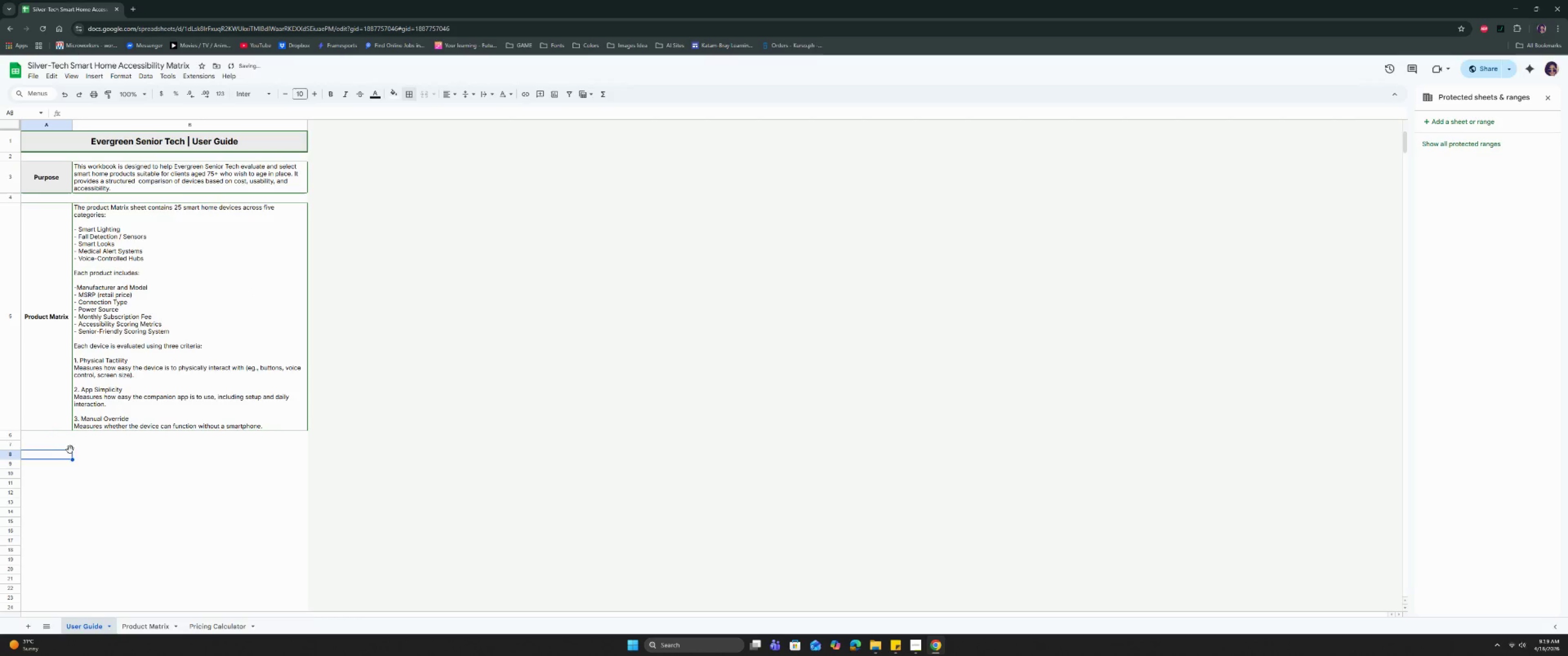 
left_click([70, 447])
 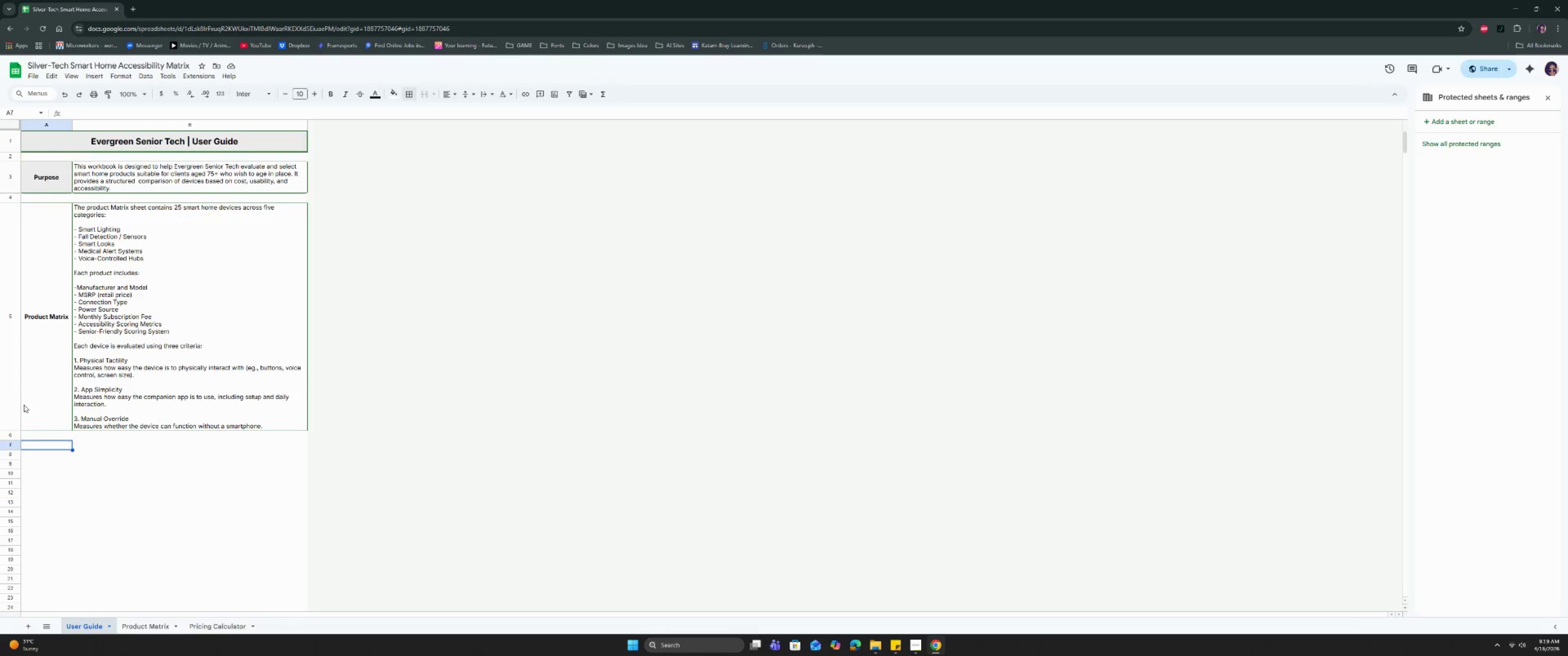 
type(Scoring Scale)
key(Tab)
 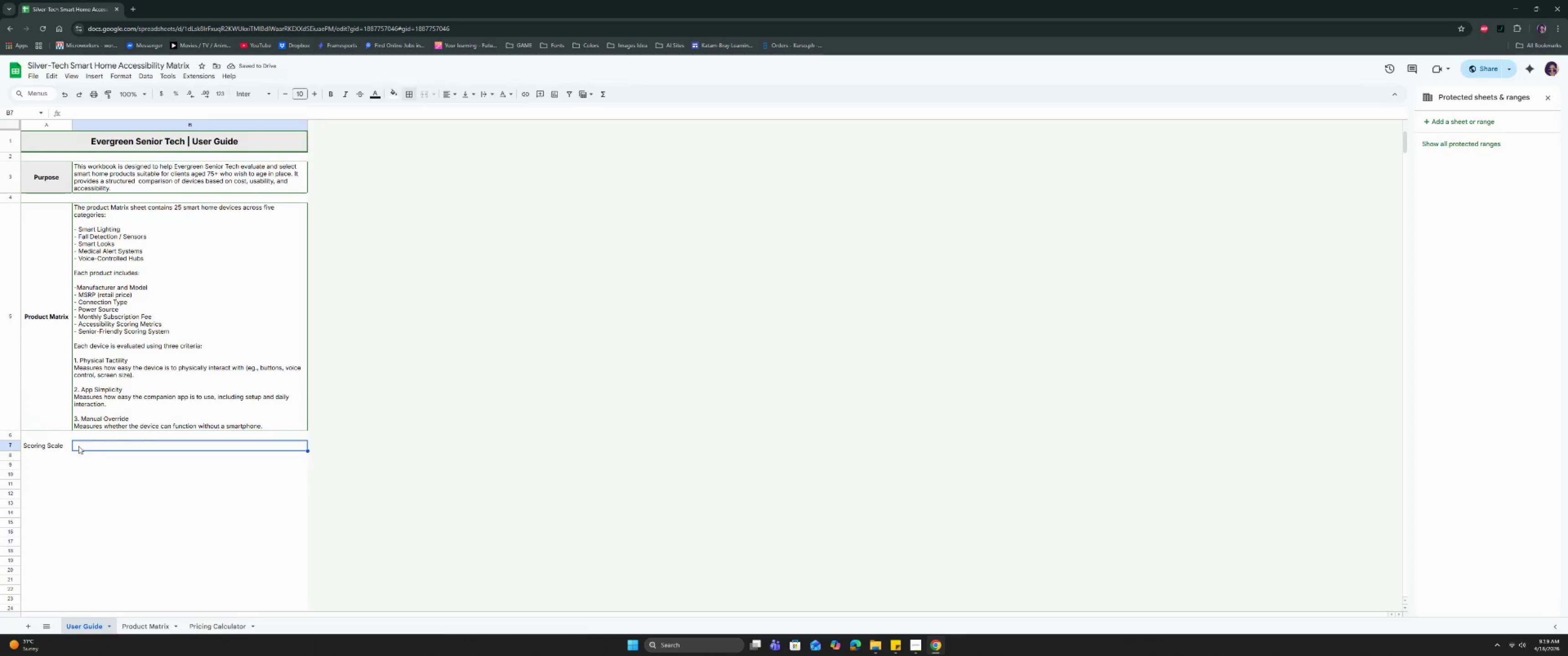 
wait(5.8)
 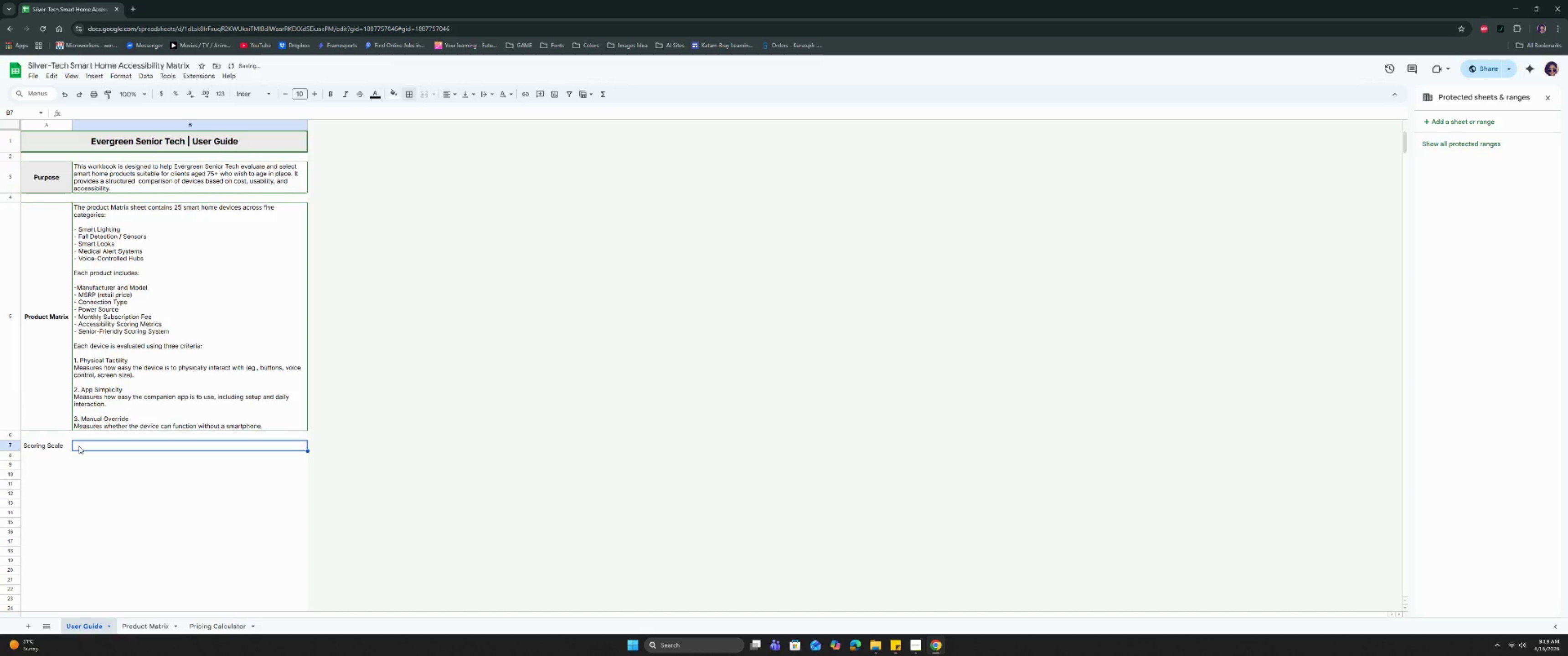 
type(Each criterion is scored from 1 to 10:)
 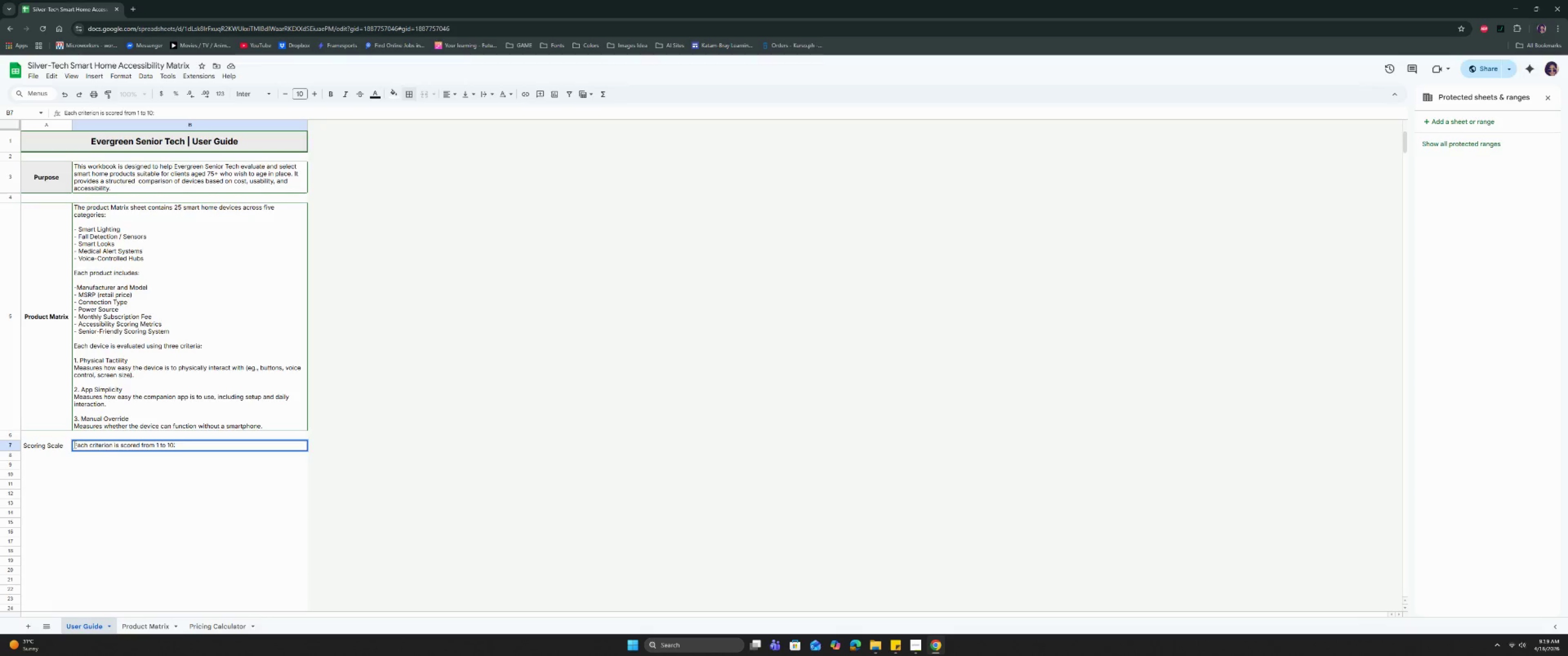 
key(Control+Enter)
 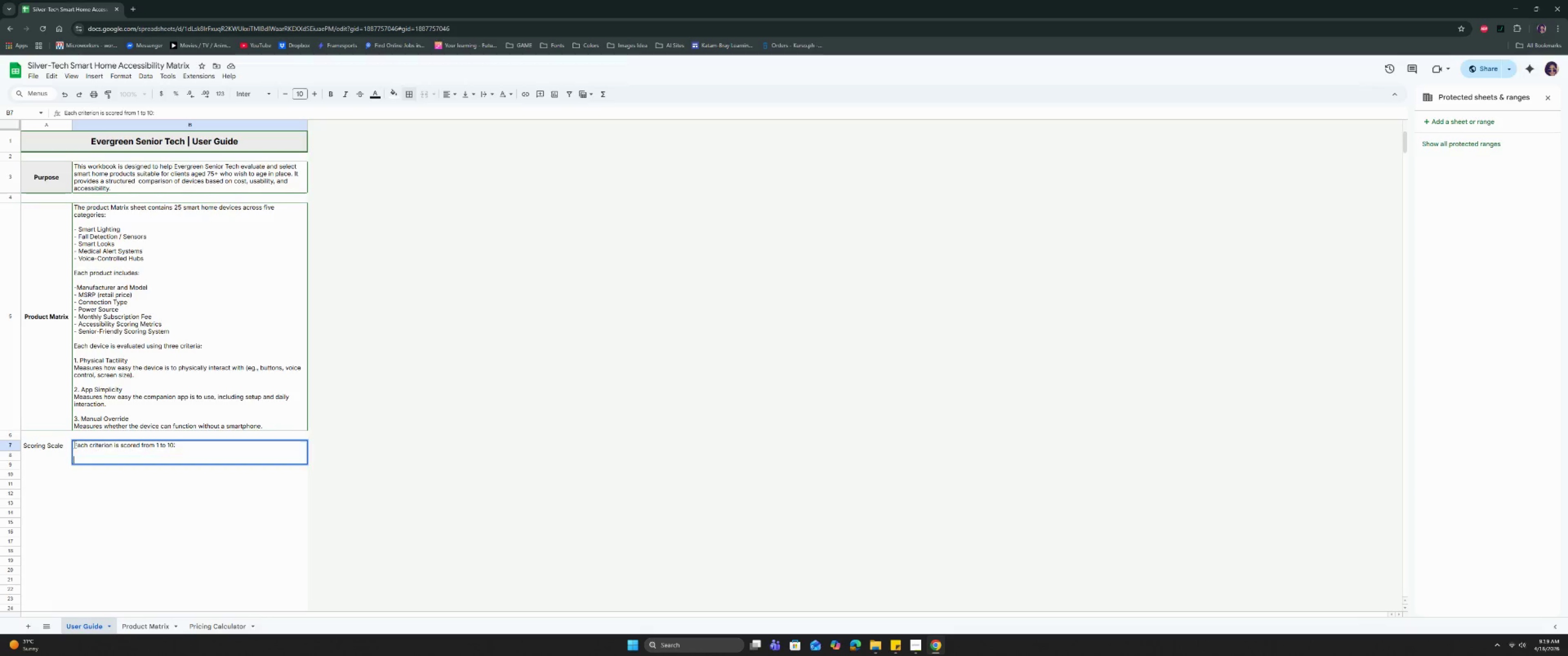 
key(Control+Enter)
 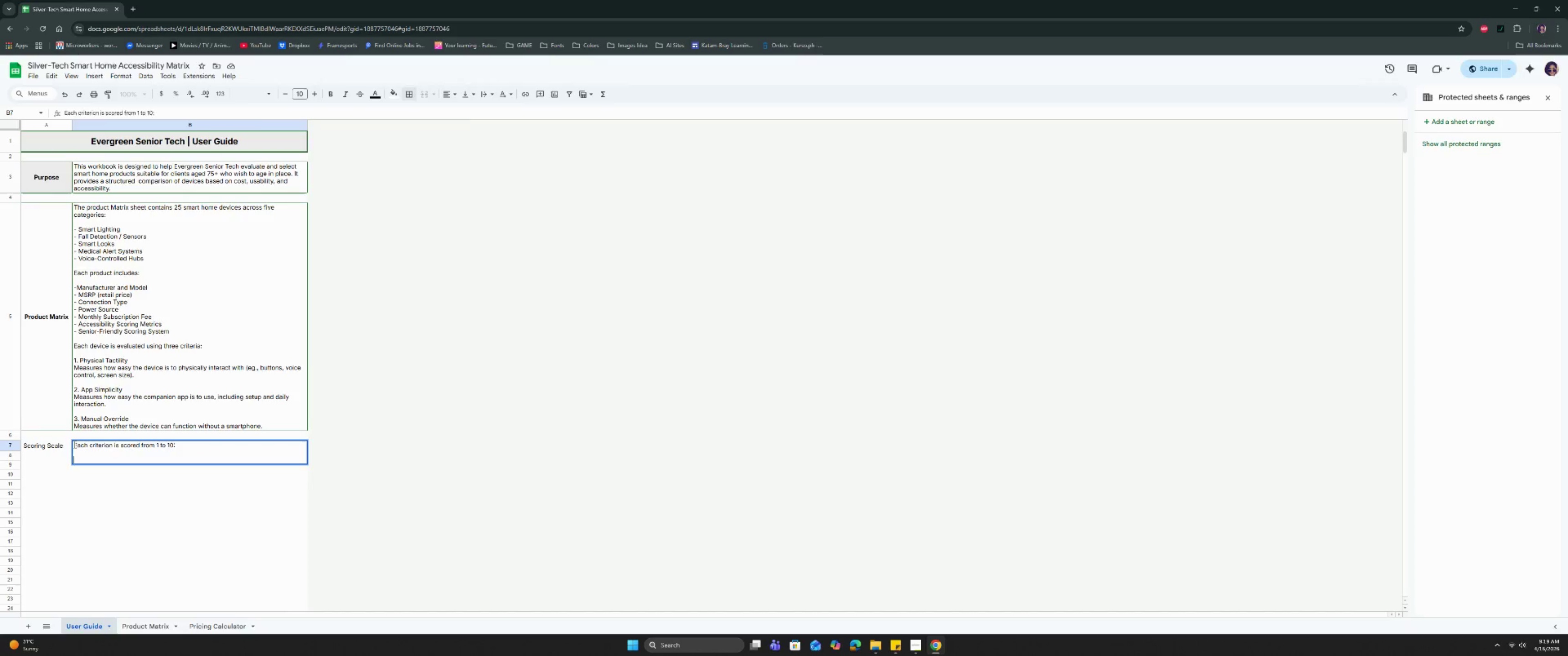 
type(1 -  3)
key(Backspace)
key(Backspace)
type(3: Difficult for seniors)
 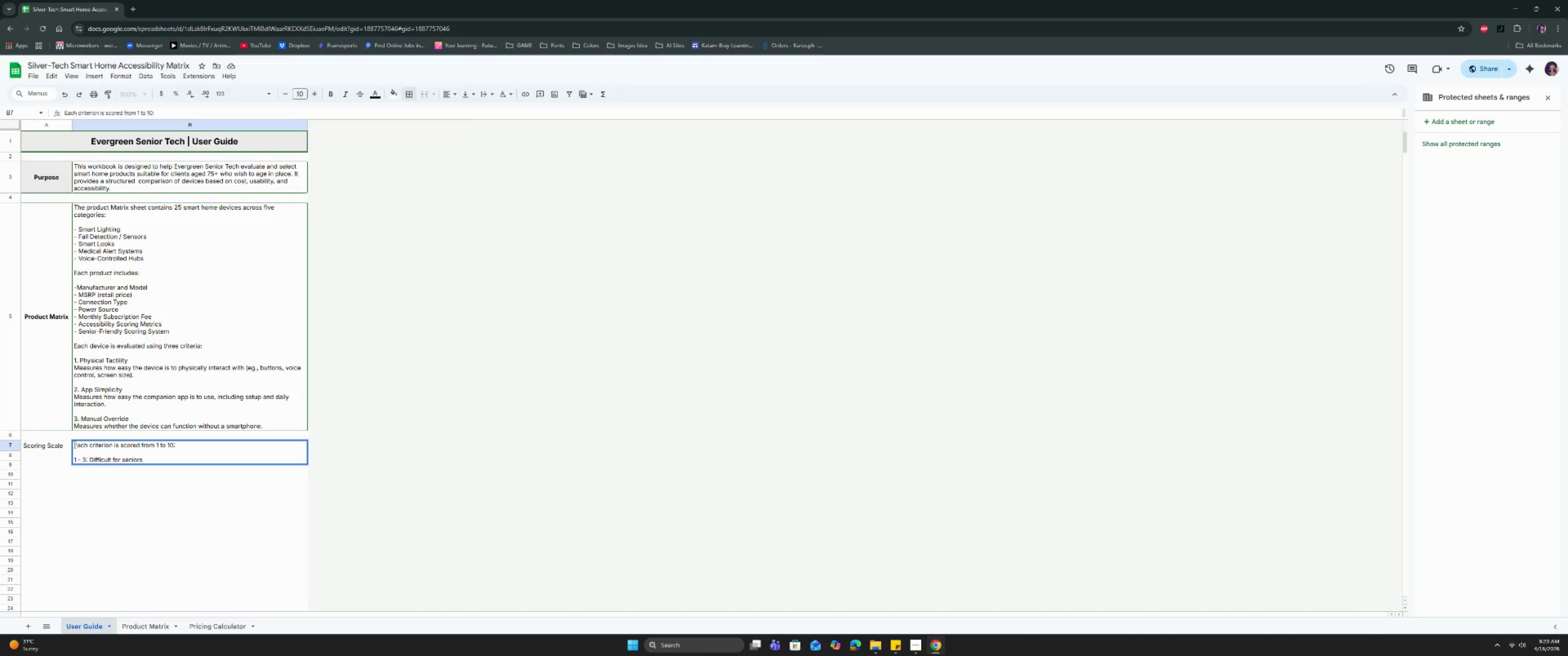 
key(Control+ControlRight)
 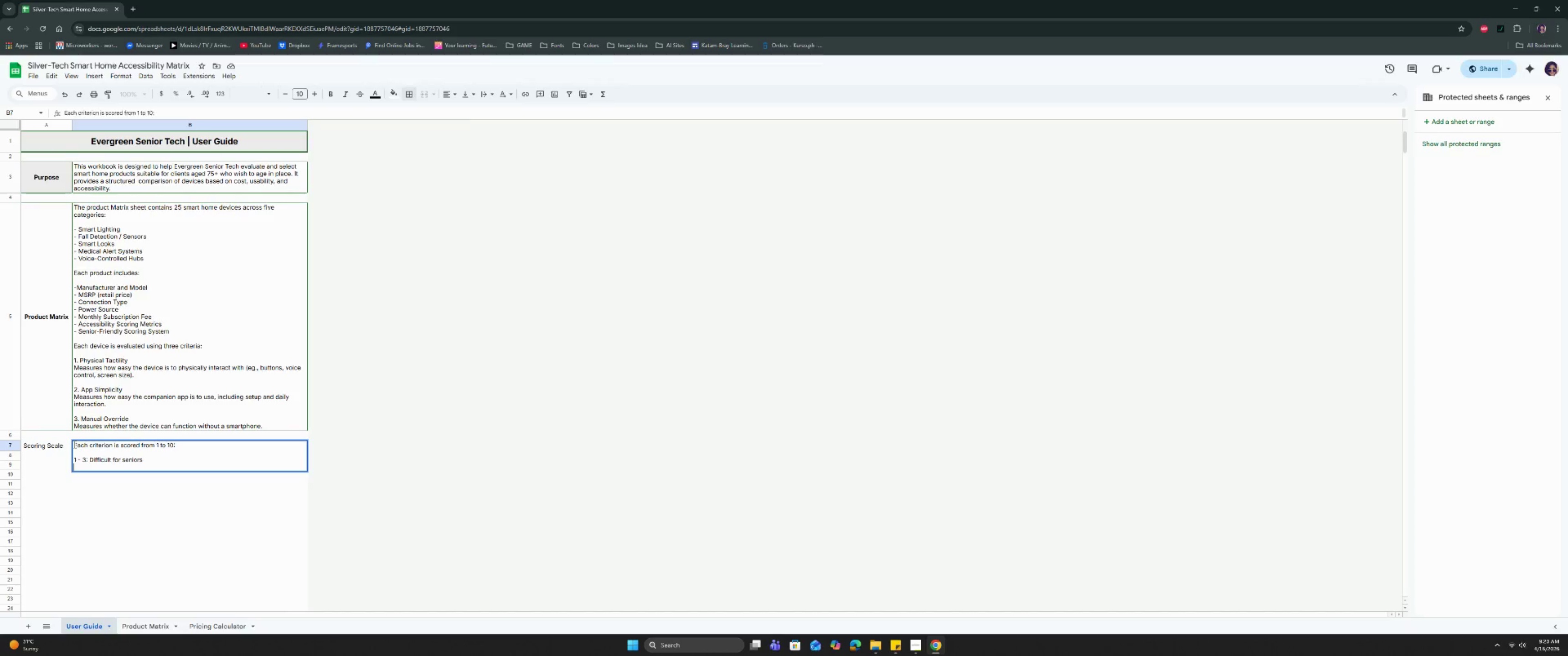 
key(Control+Enter)
 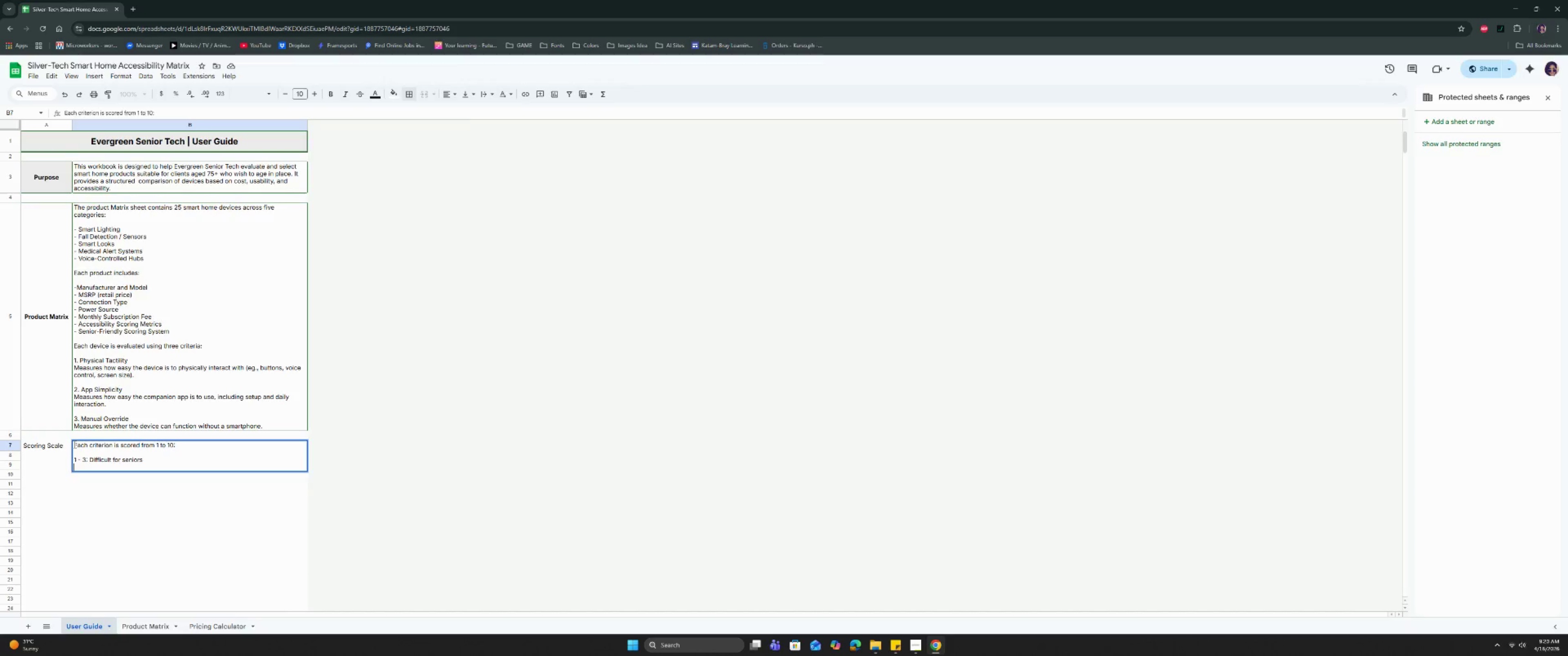 
type(4 -6: Moderate usability)
 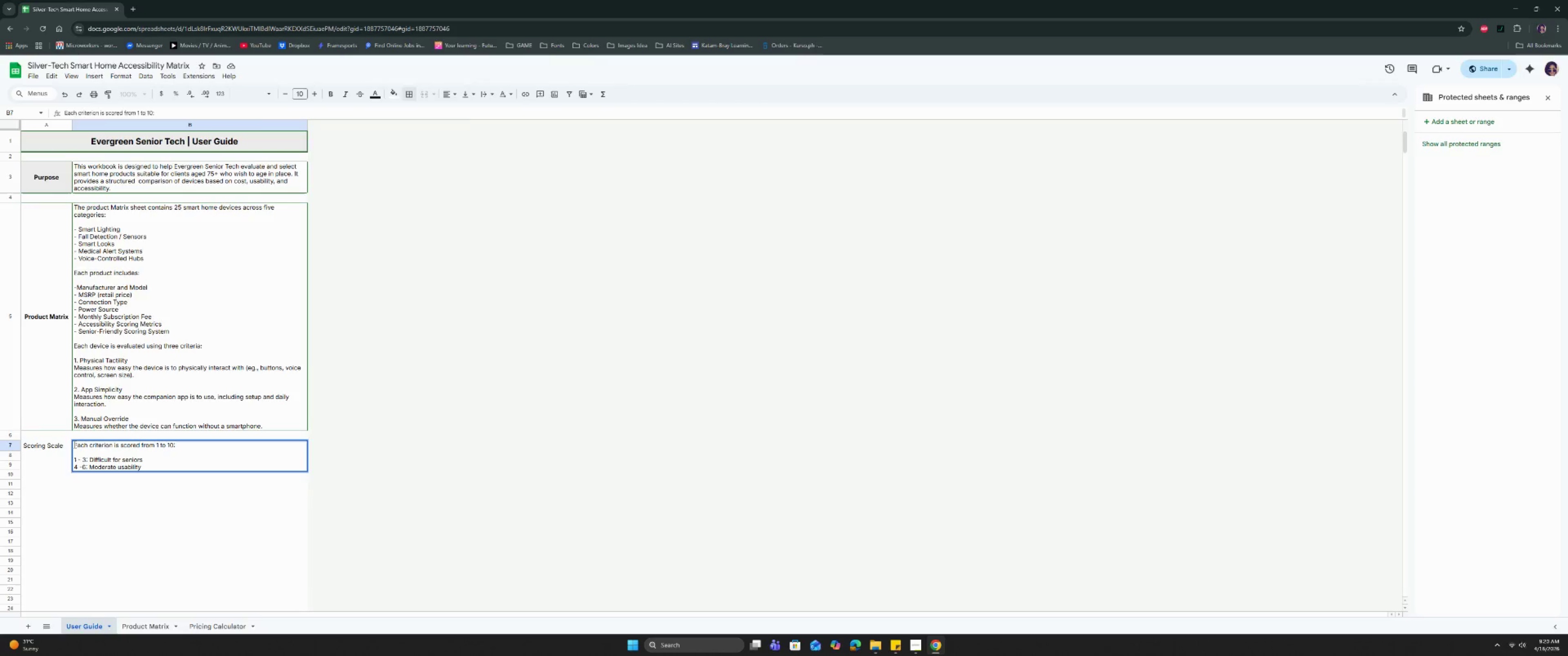 
key(Control+ControlRight)
 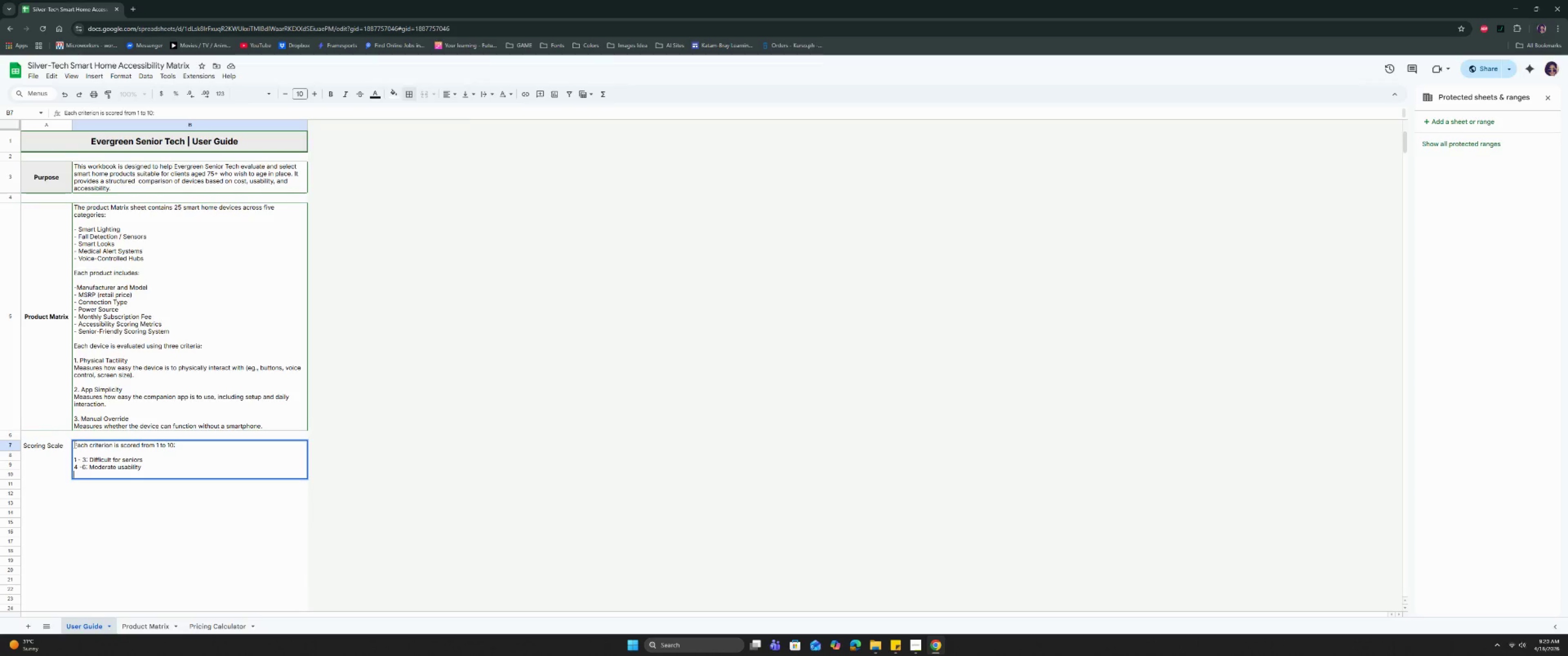 
key(Control+Enter)
 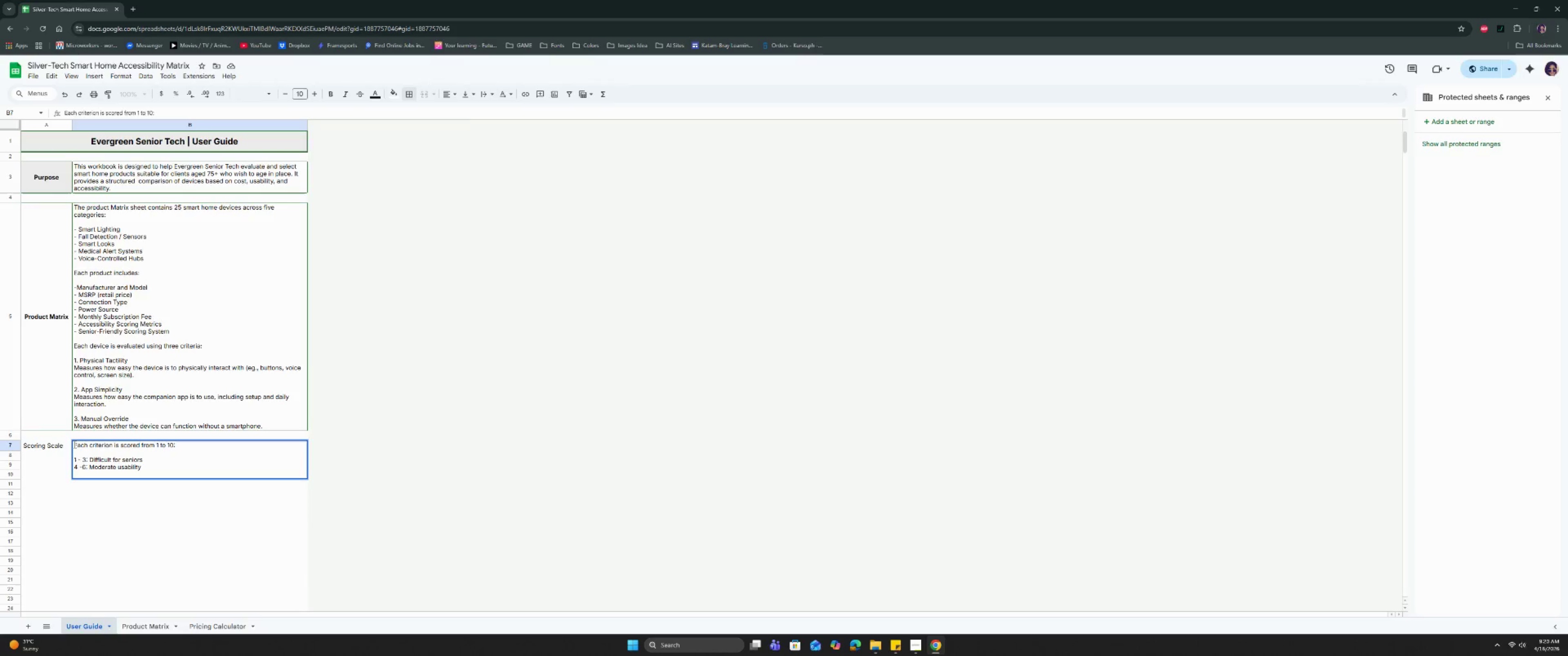 
key(7)
 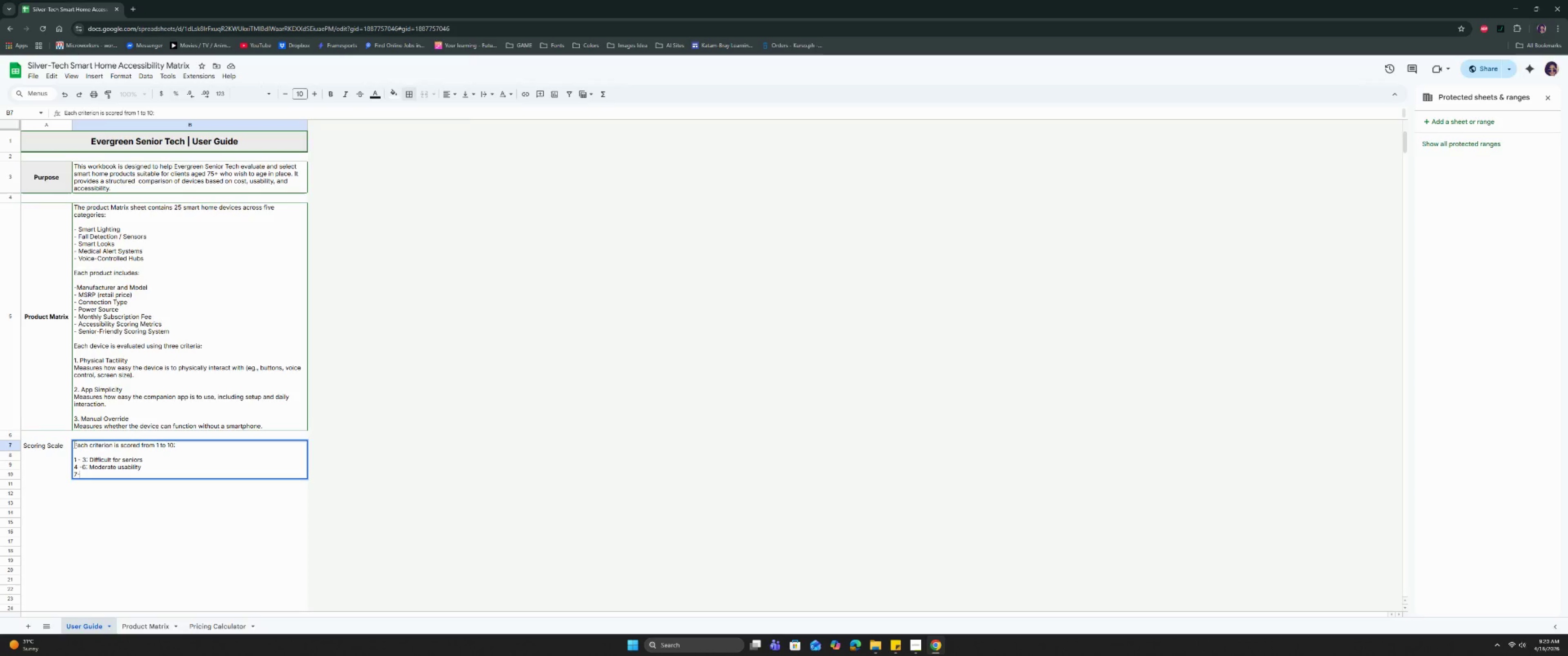 
key(Minus)
 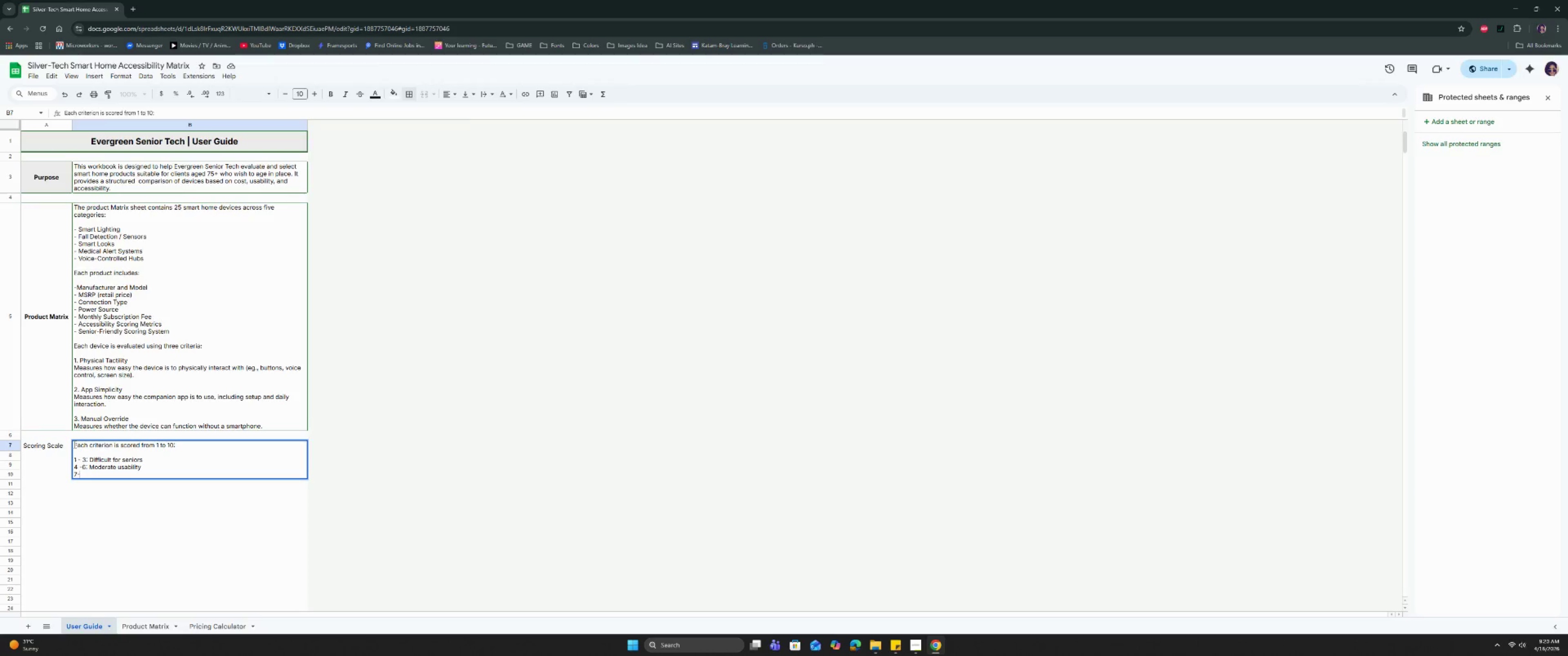 
key(8)
 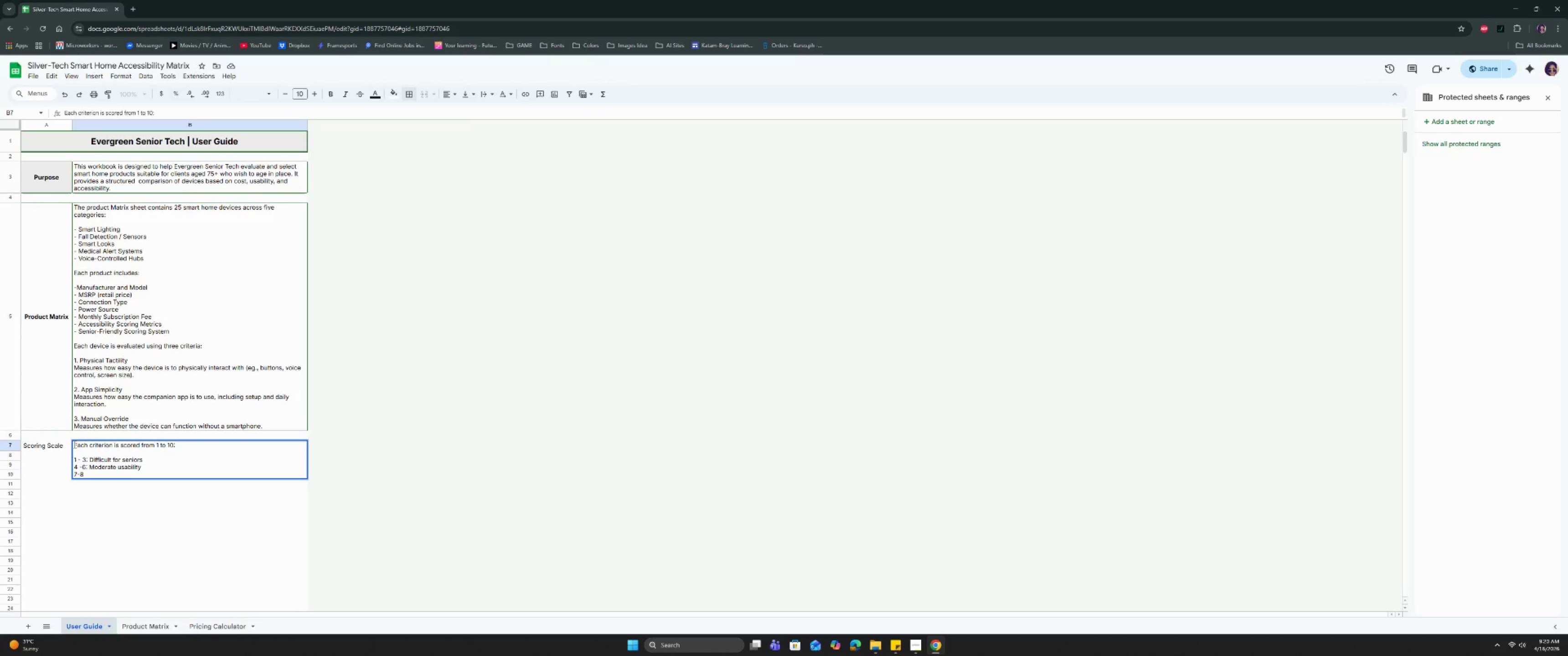 
key(Shift+Semicolon)
 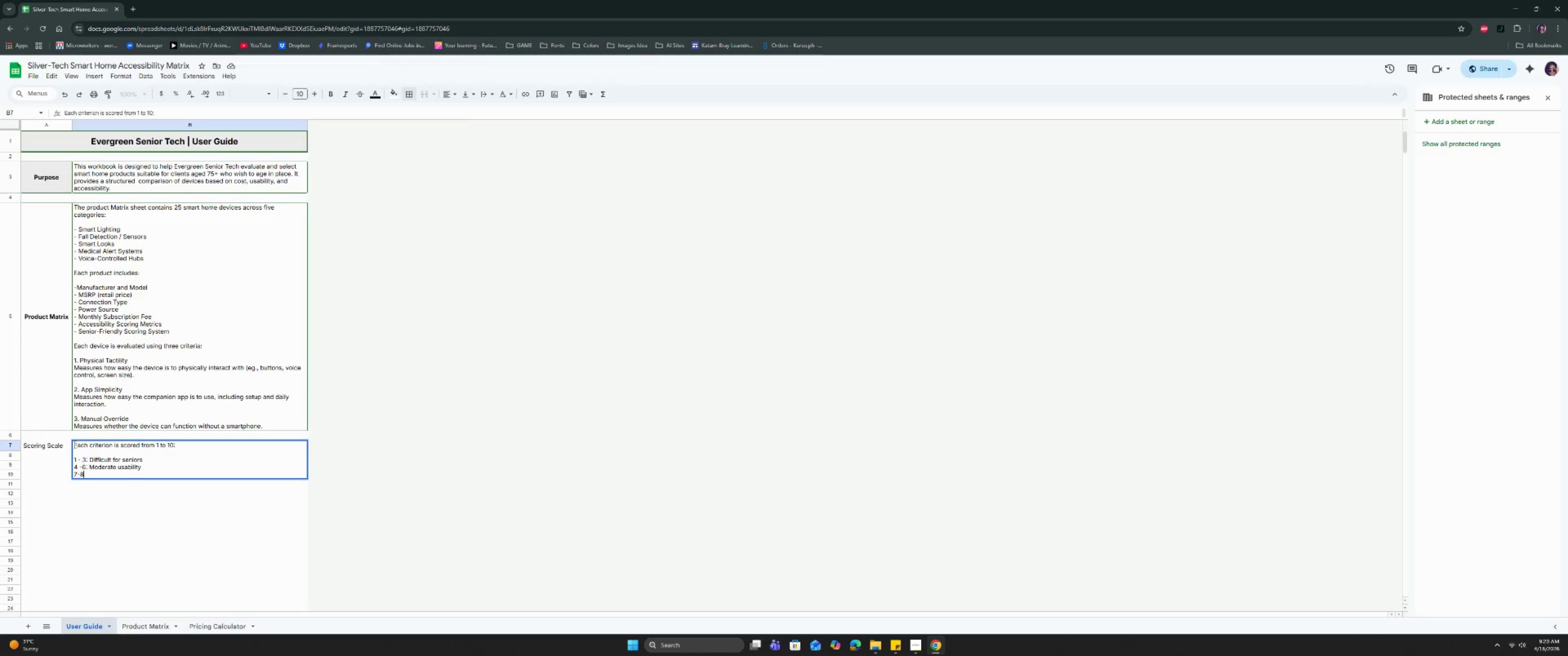 
key(Backspace)
 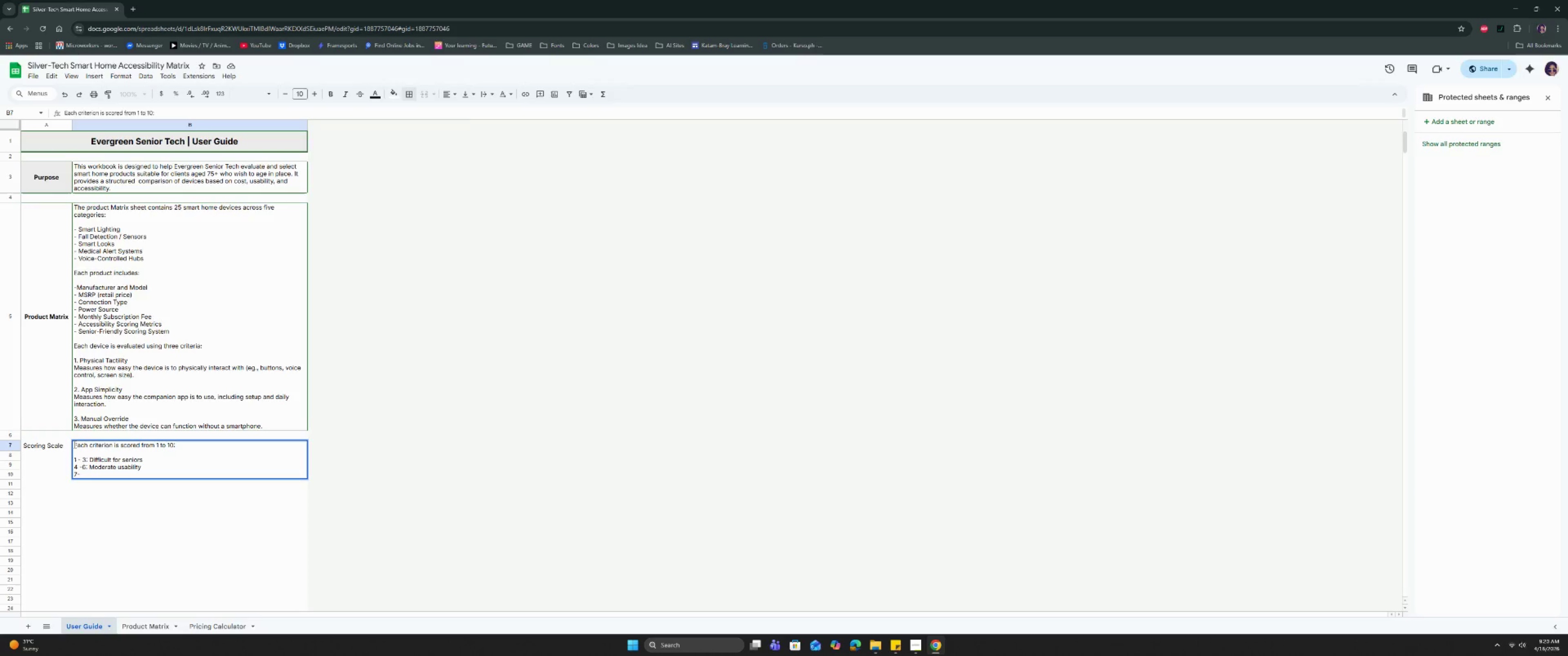 
key(Backspace)
 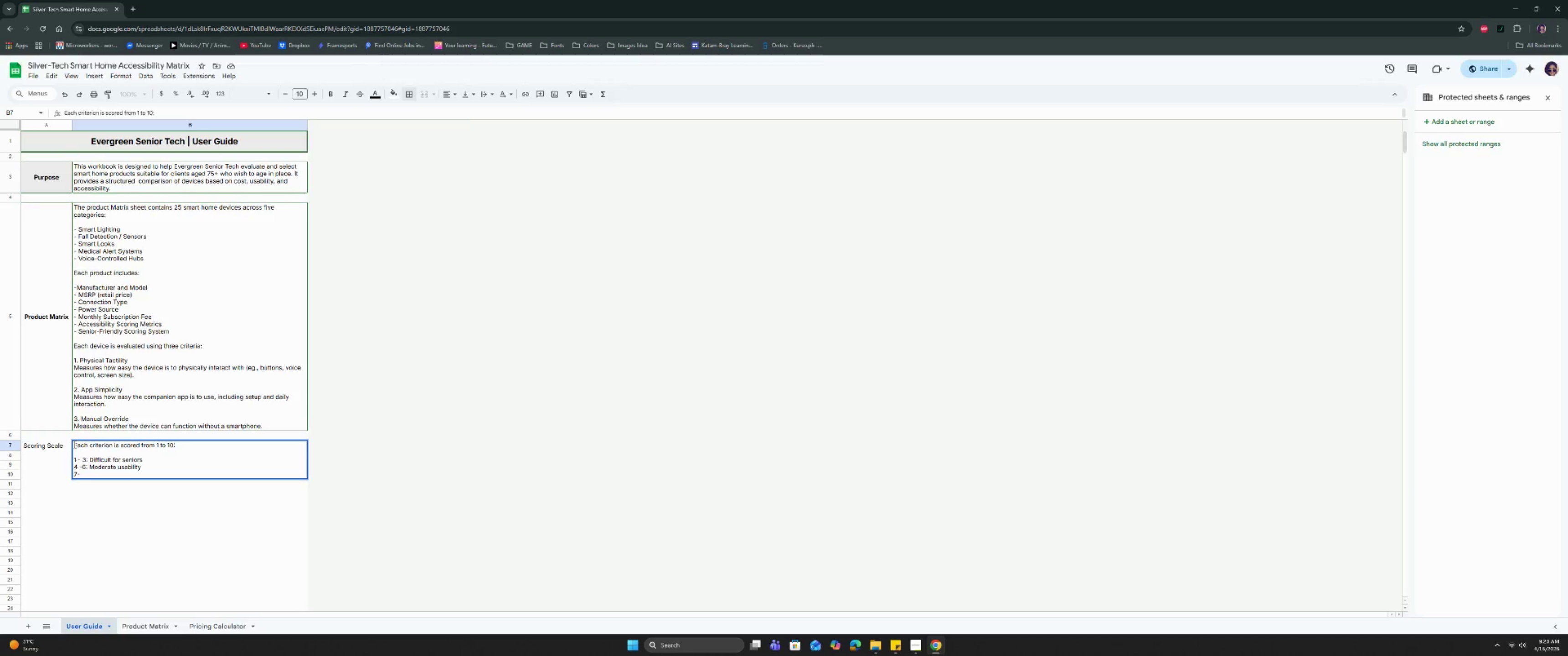 
key(Backspace)
 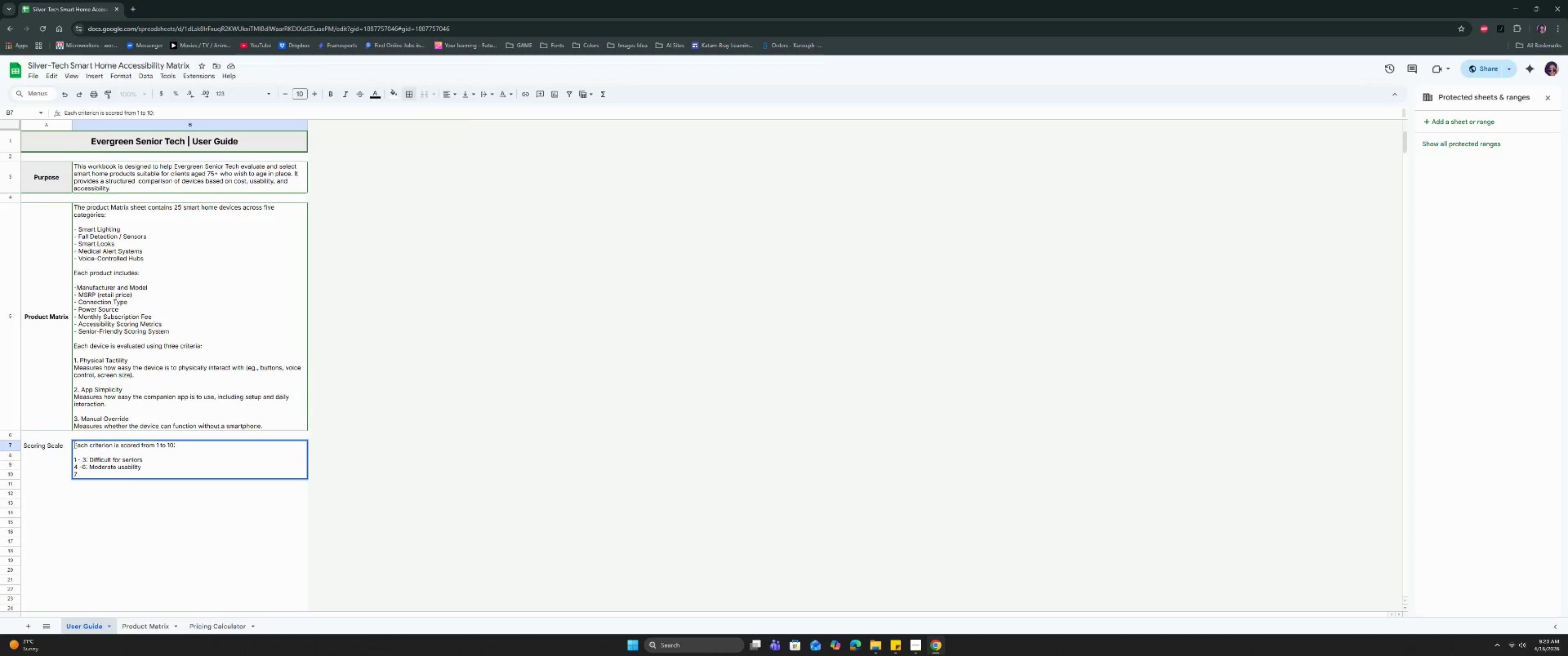 
key(Space)
 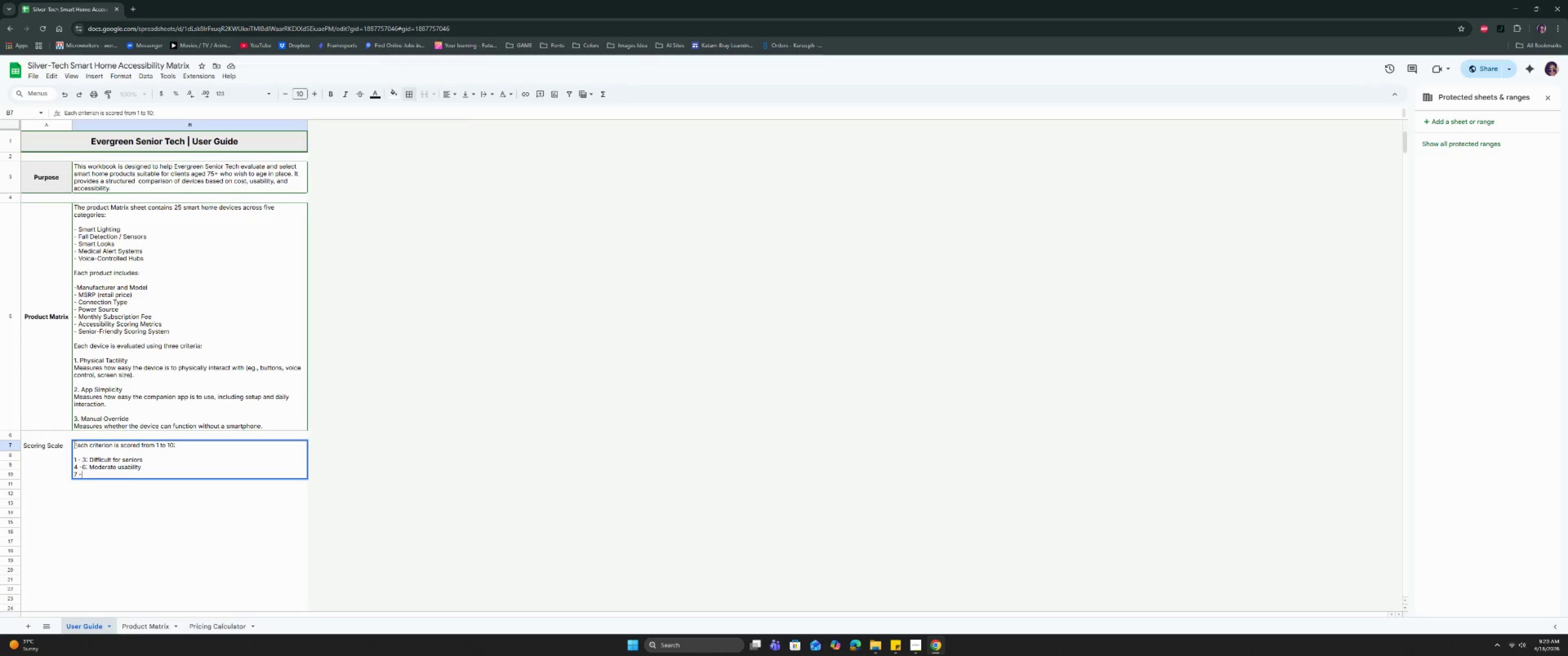 
key(Minus)
 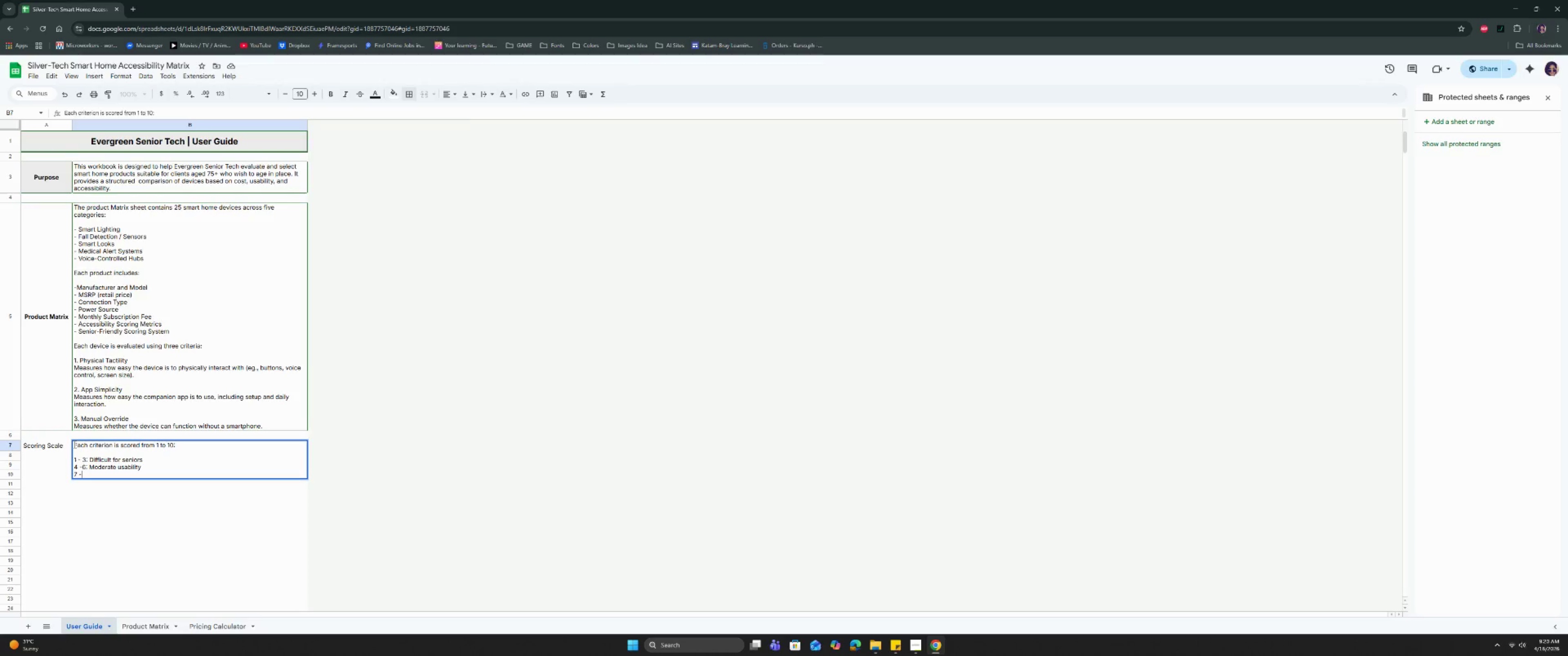 
key(Space)
 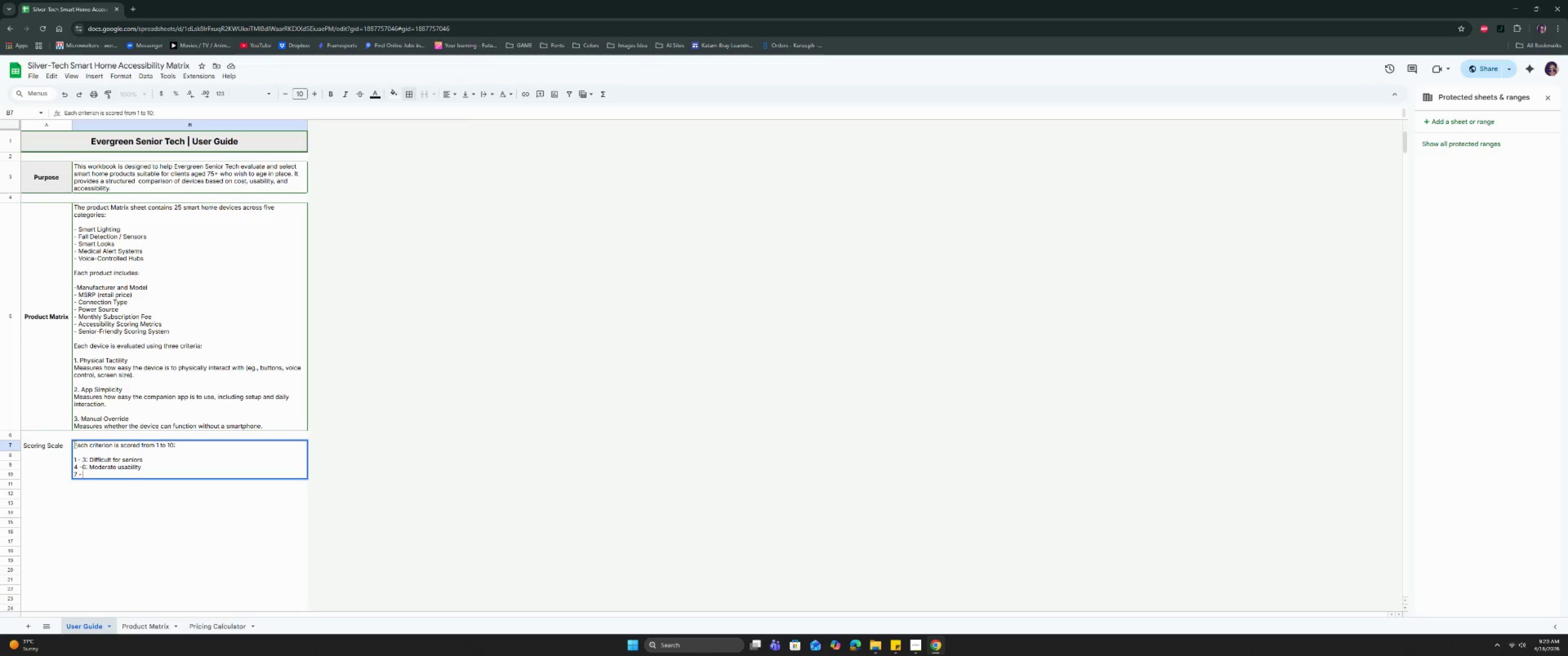 
key(Shift+ShiftRight)
 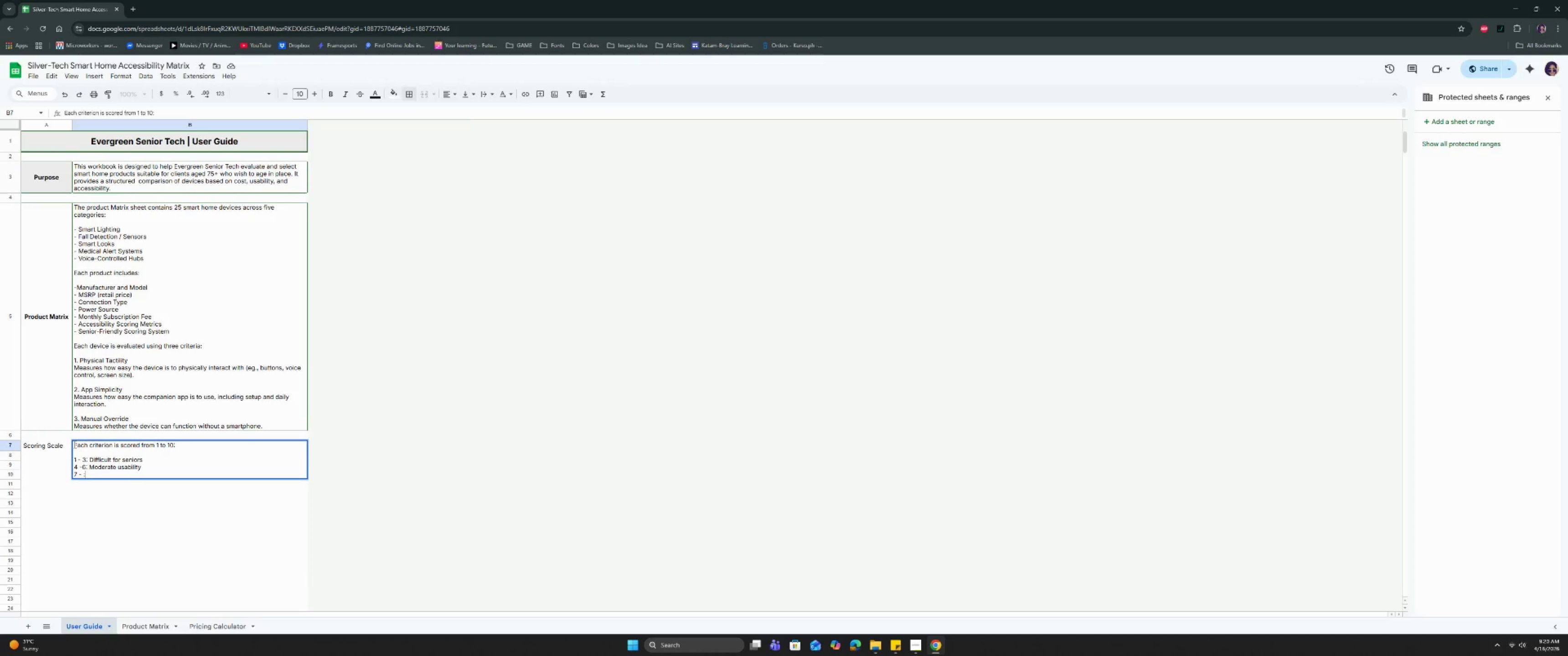 
key(Shift+Semicolon)
 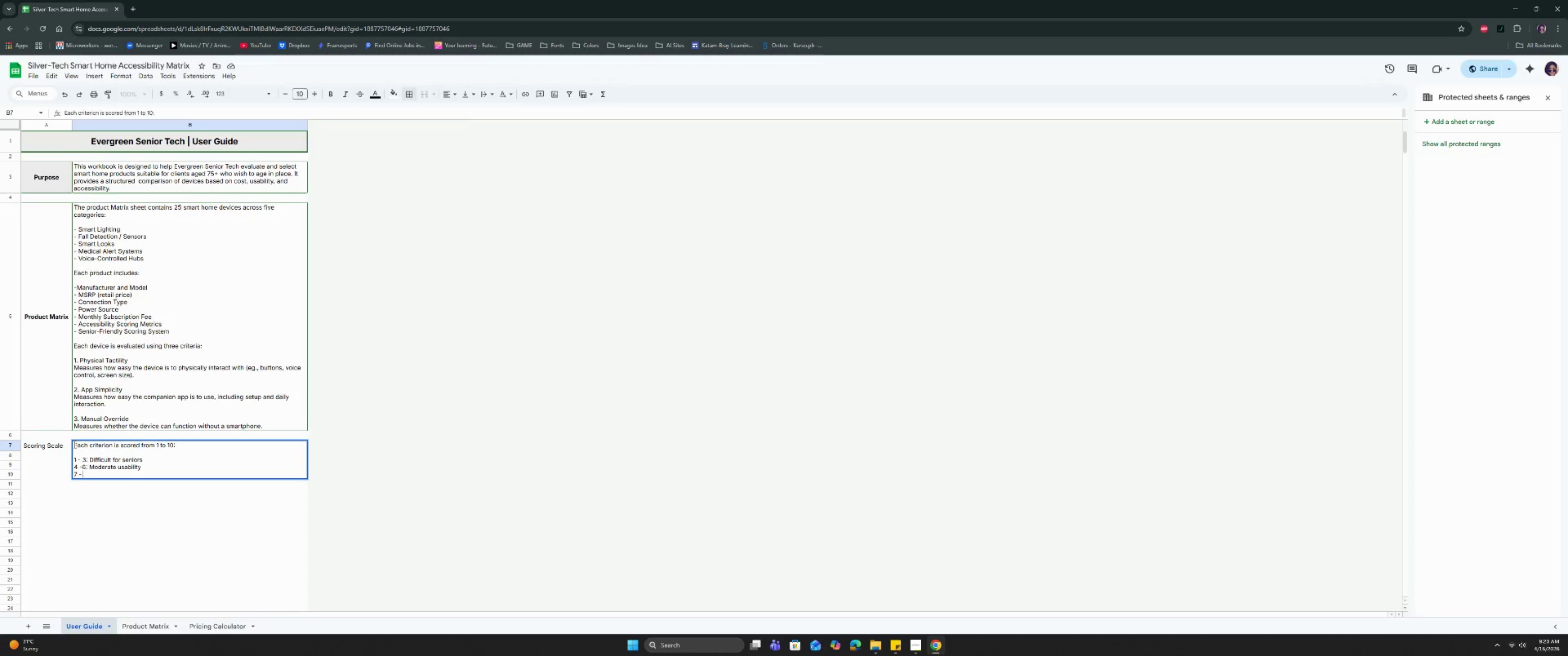 
key(Backspace)
 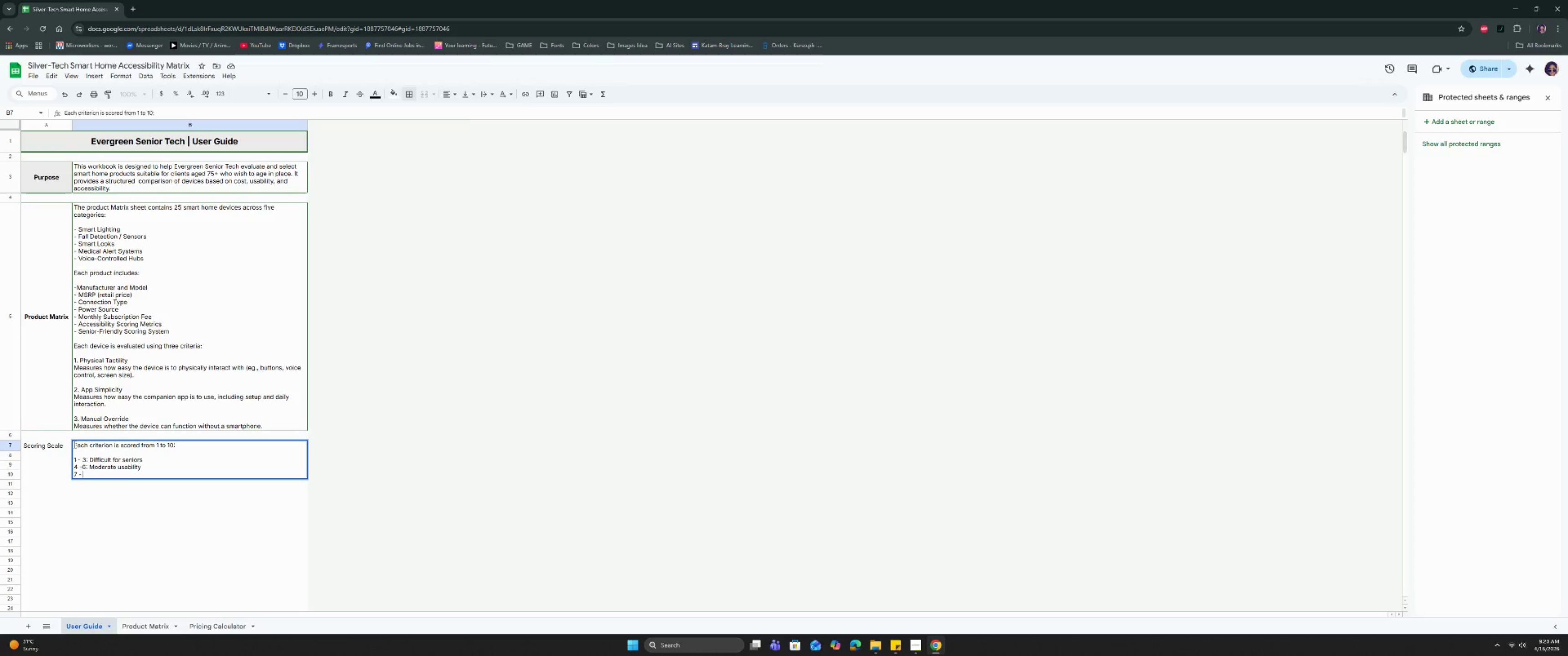 
key(8)
 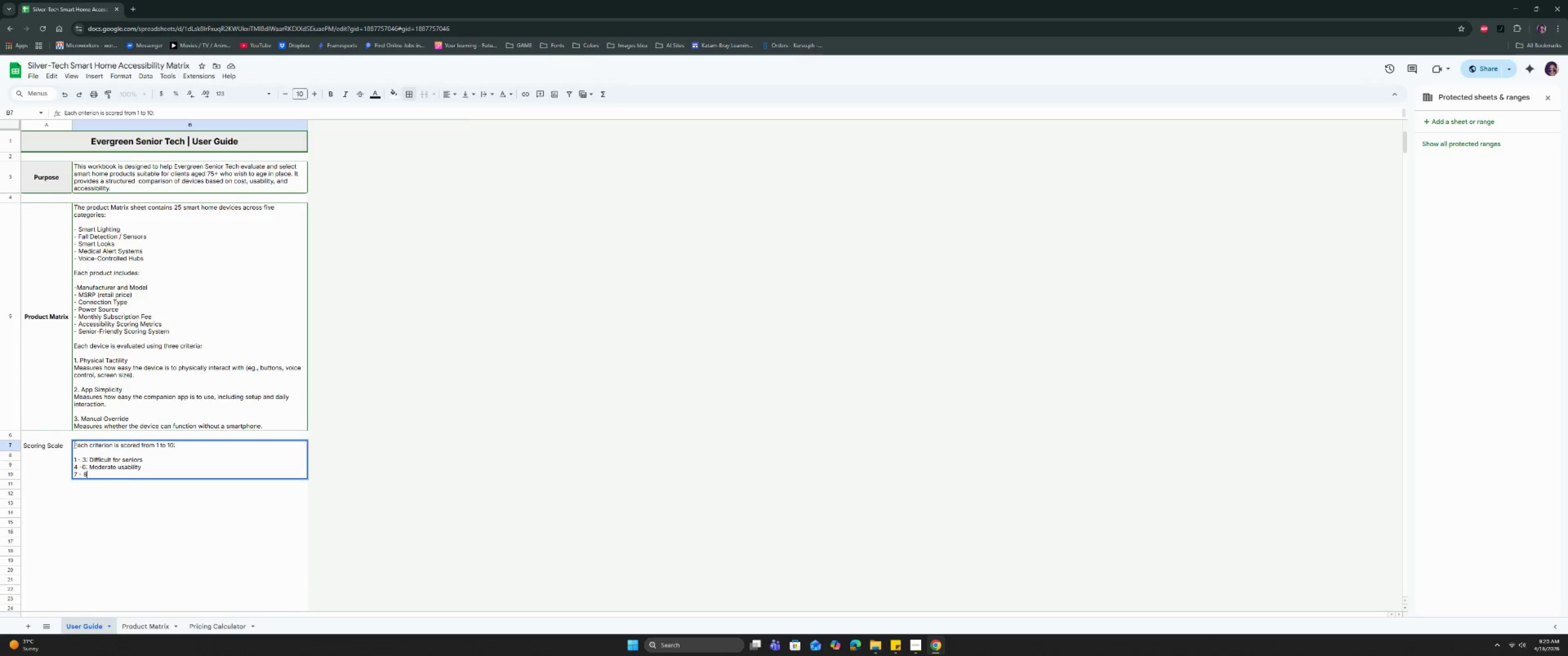 
key(Shift+ShiftRight)
 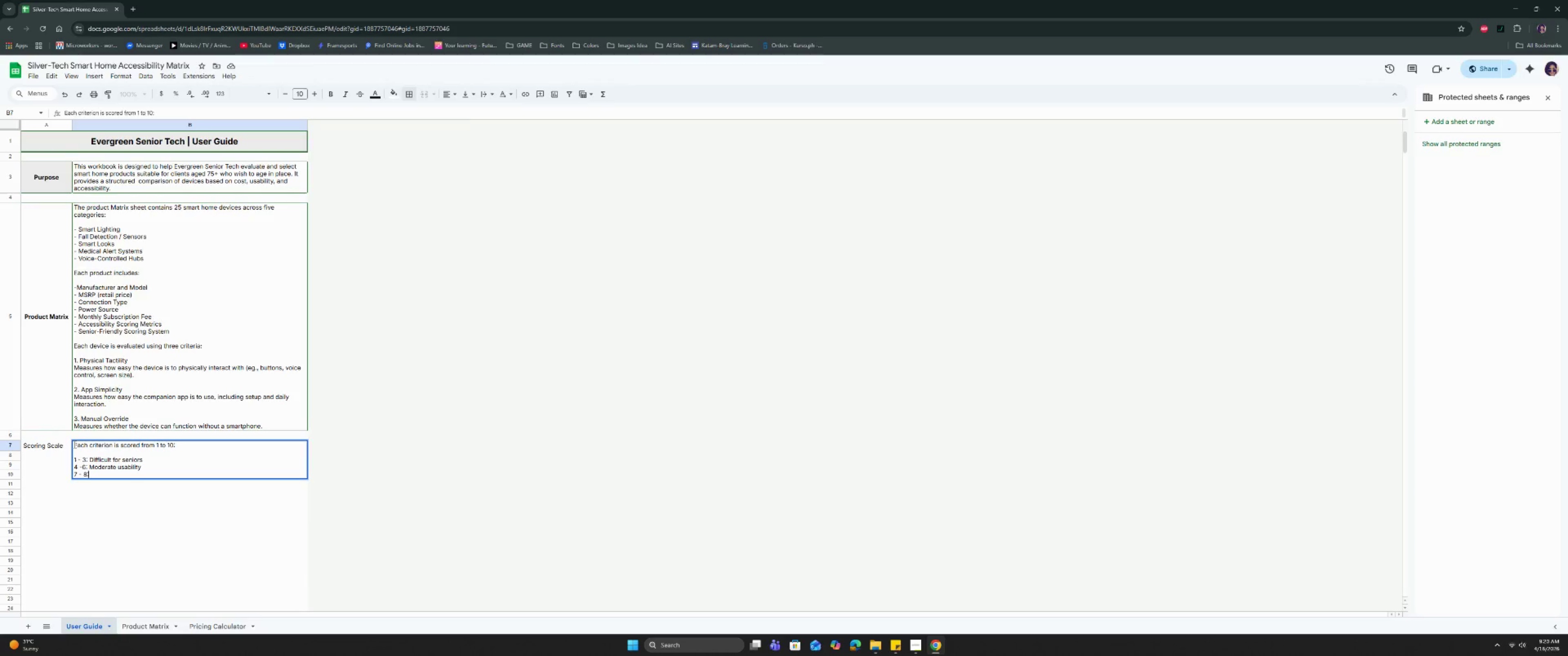 
key(Shift+Semicolon)
 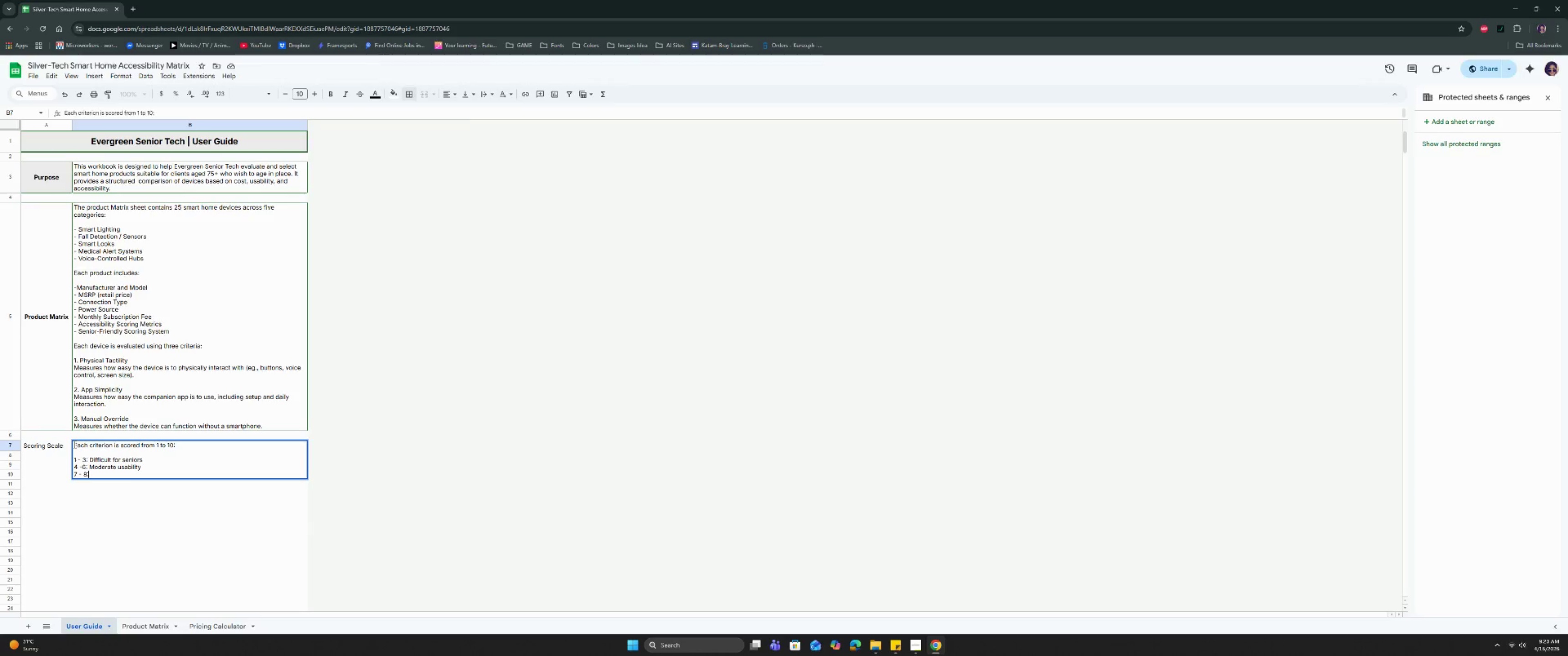 
key(Space)
 